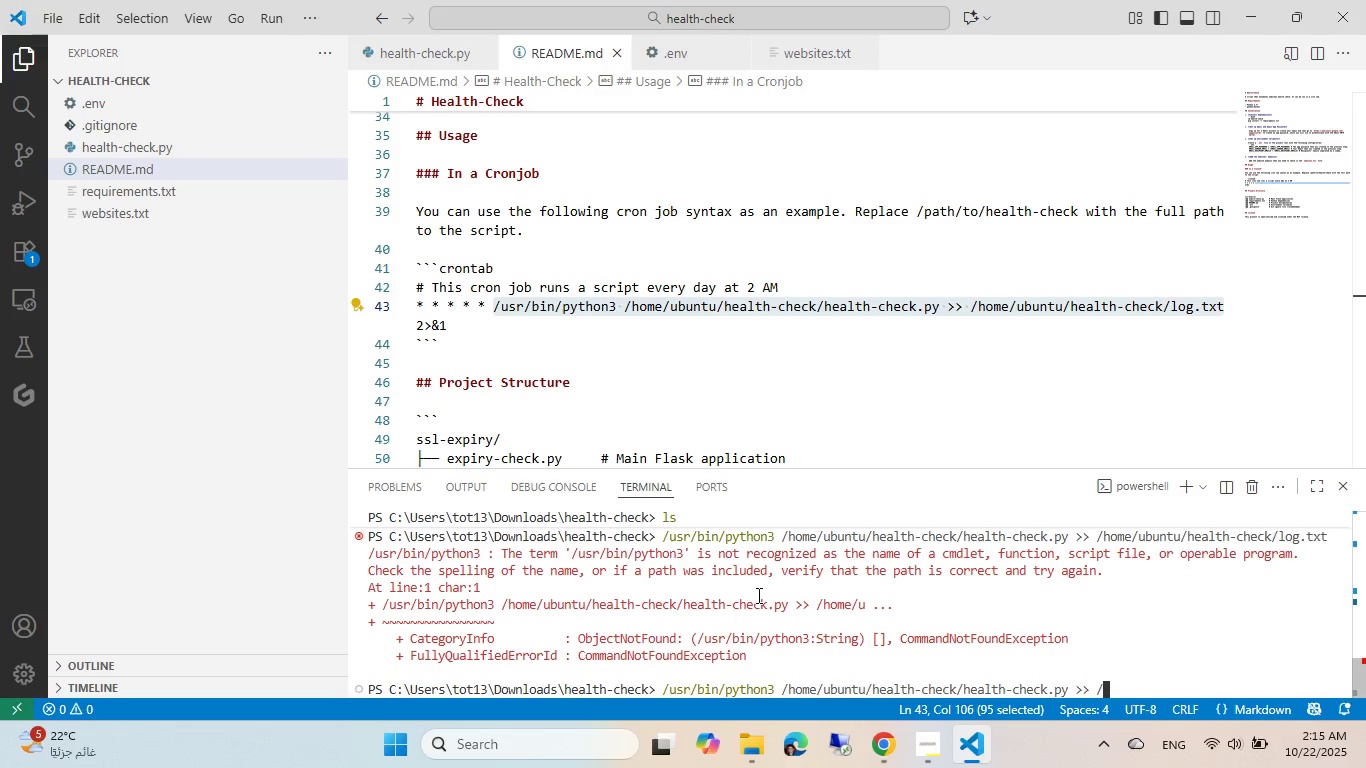 
key(Backspace)
 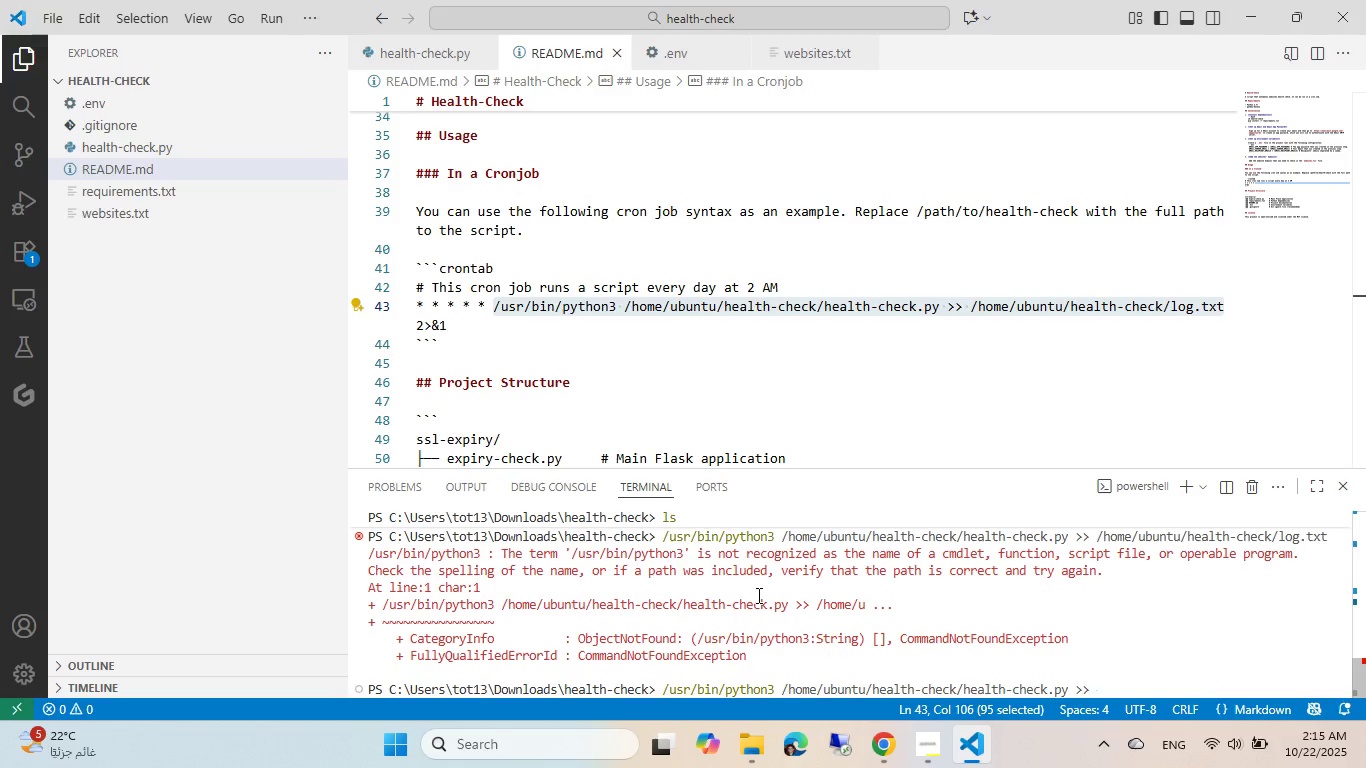 
key(Backspace)
 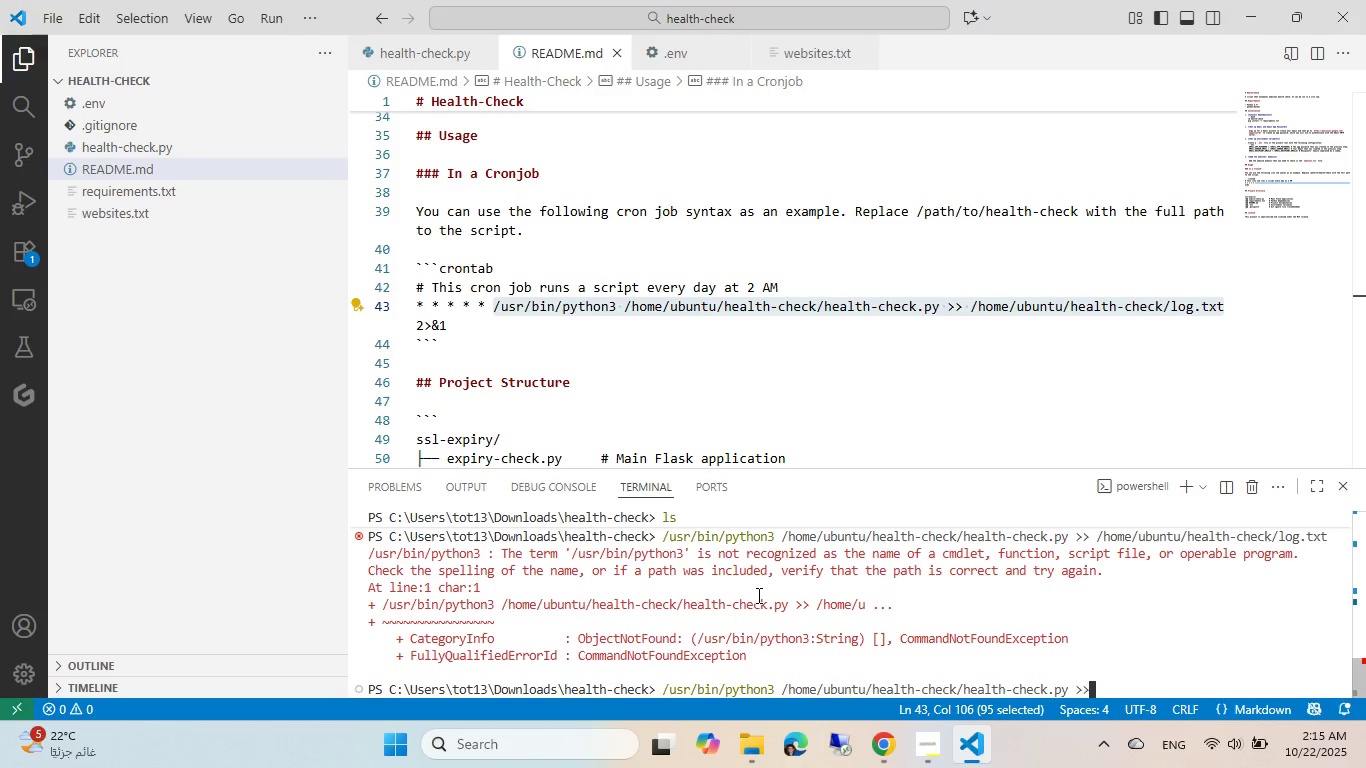 
key(Backspace)
 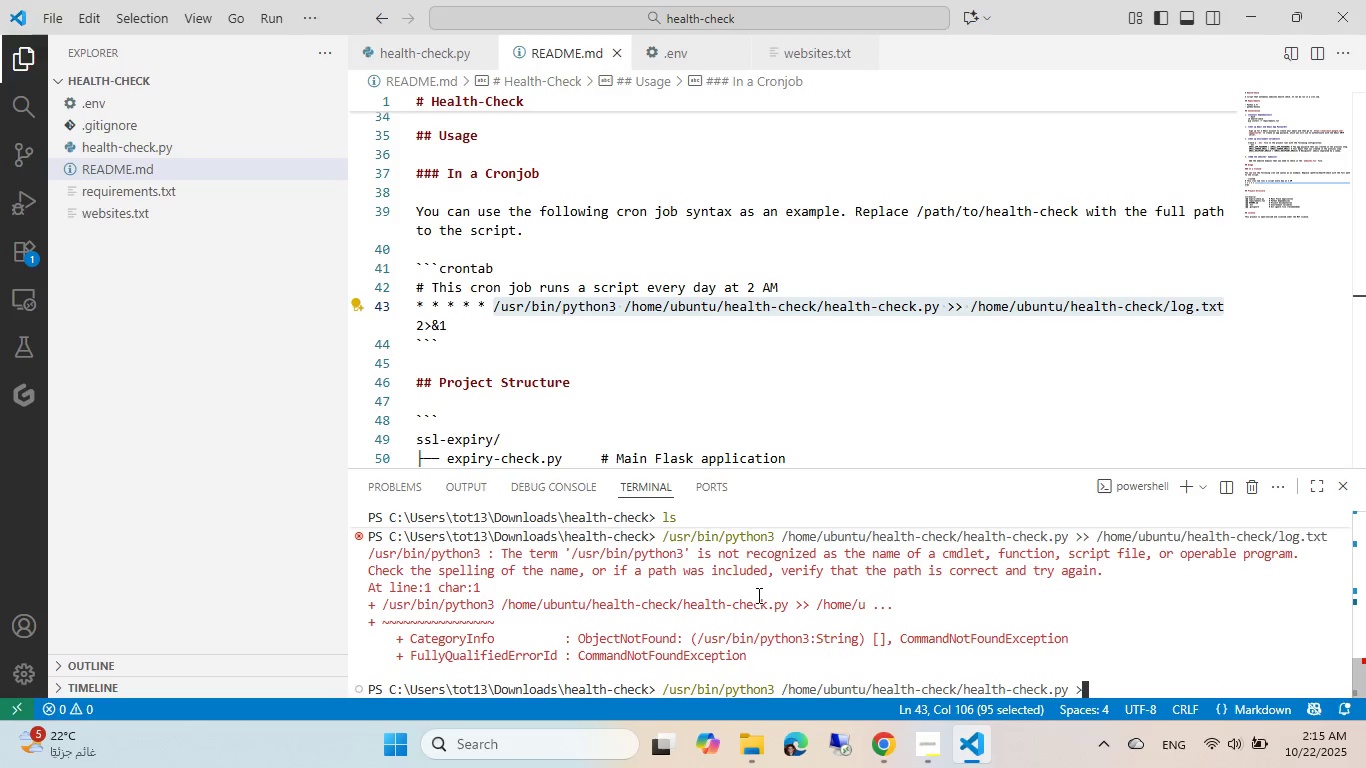 
key(Backspace)
 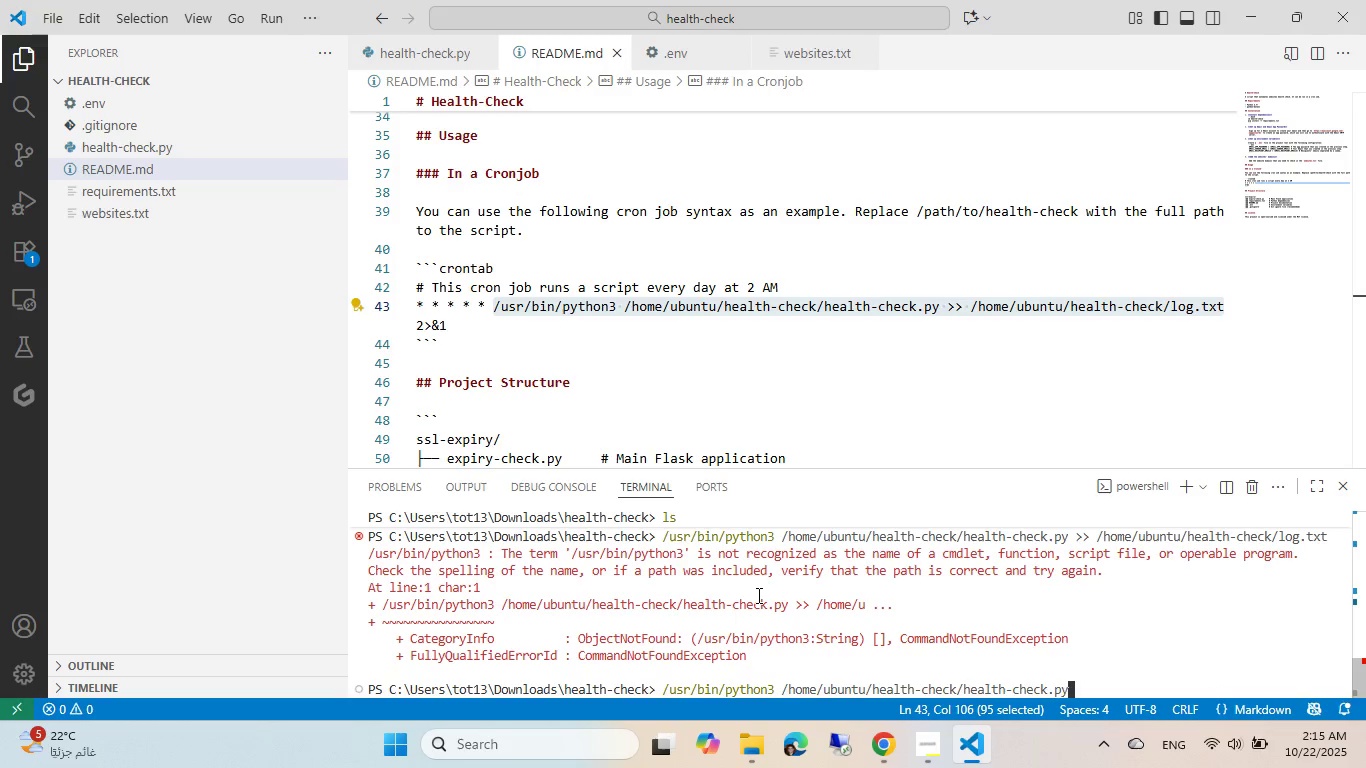 
key(Backspace)
 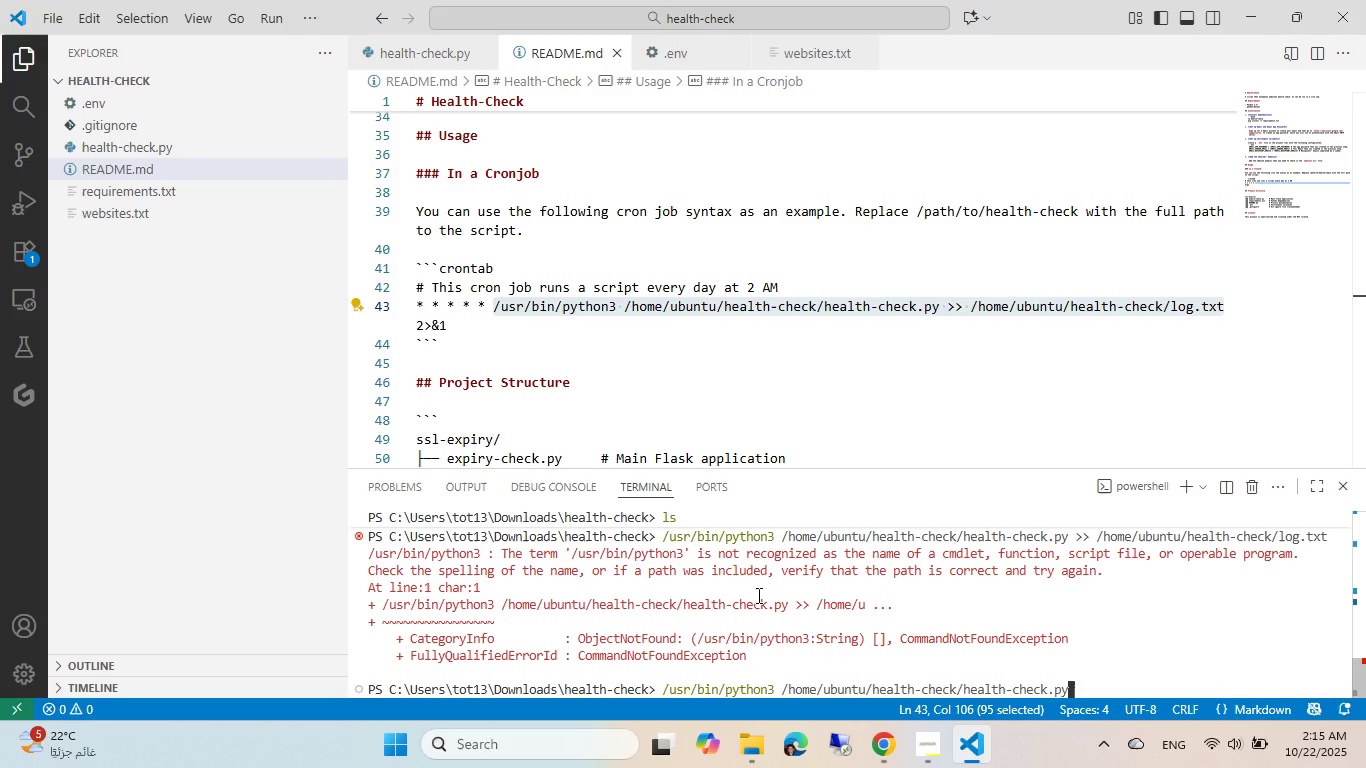 
key(Home)
 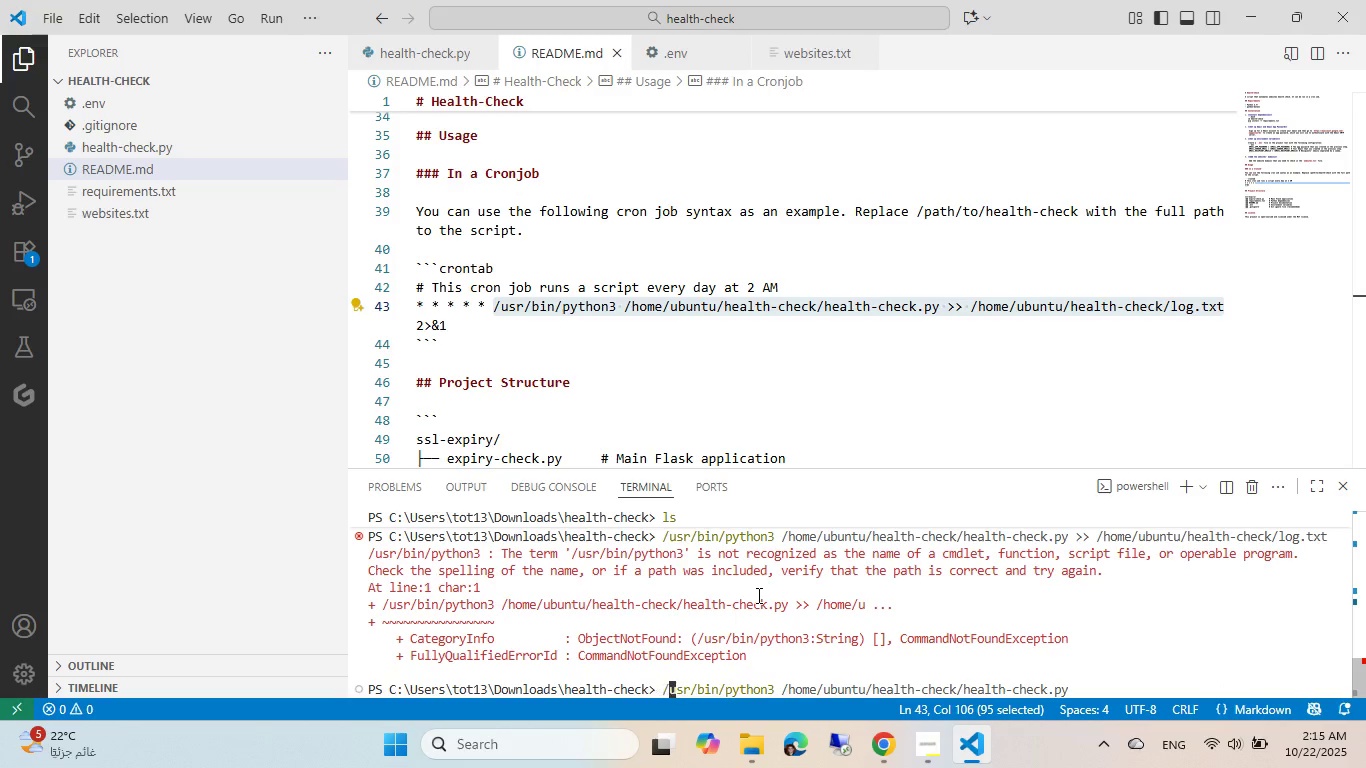 
hold_key(key=ArrowRight, duration=0.8)
 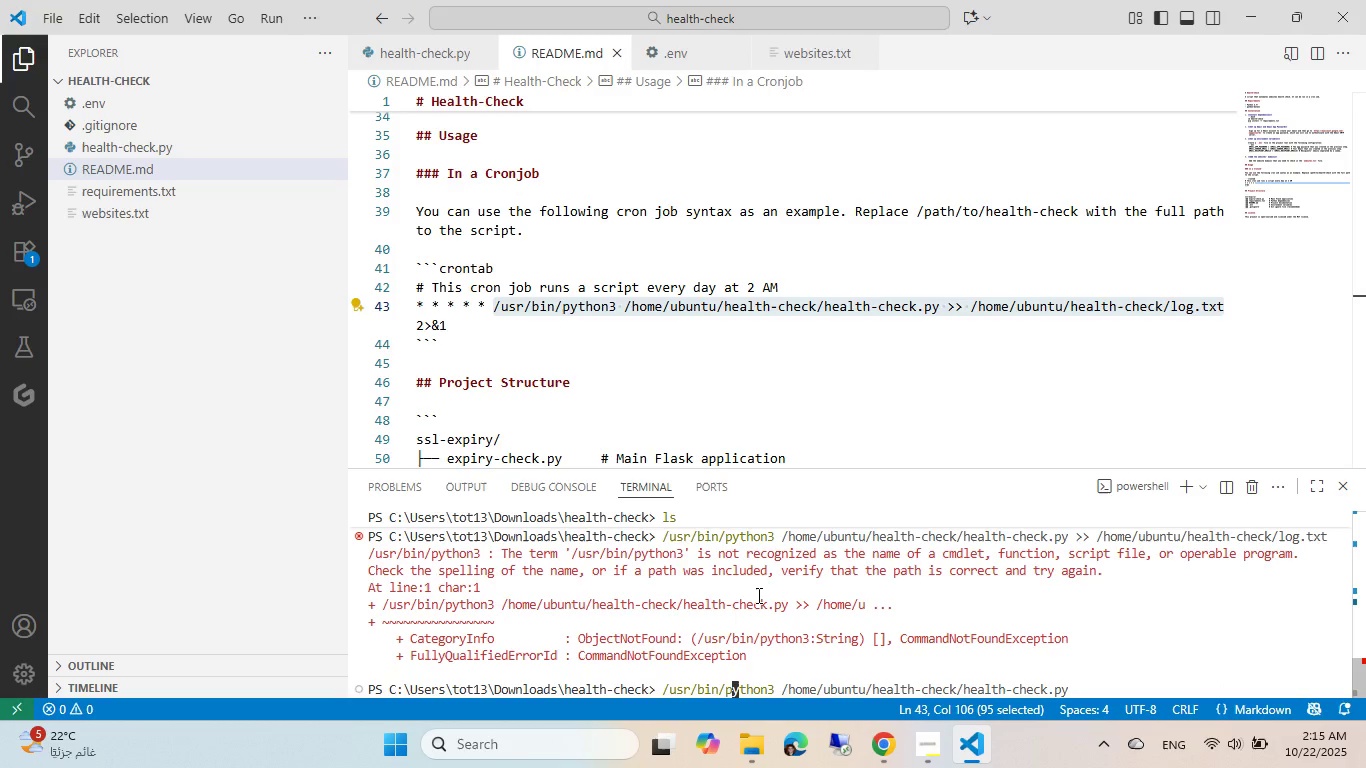 
key(ArrowLeft)
 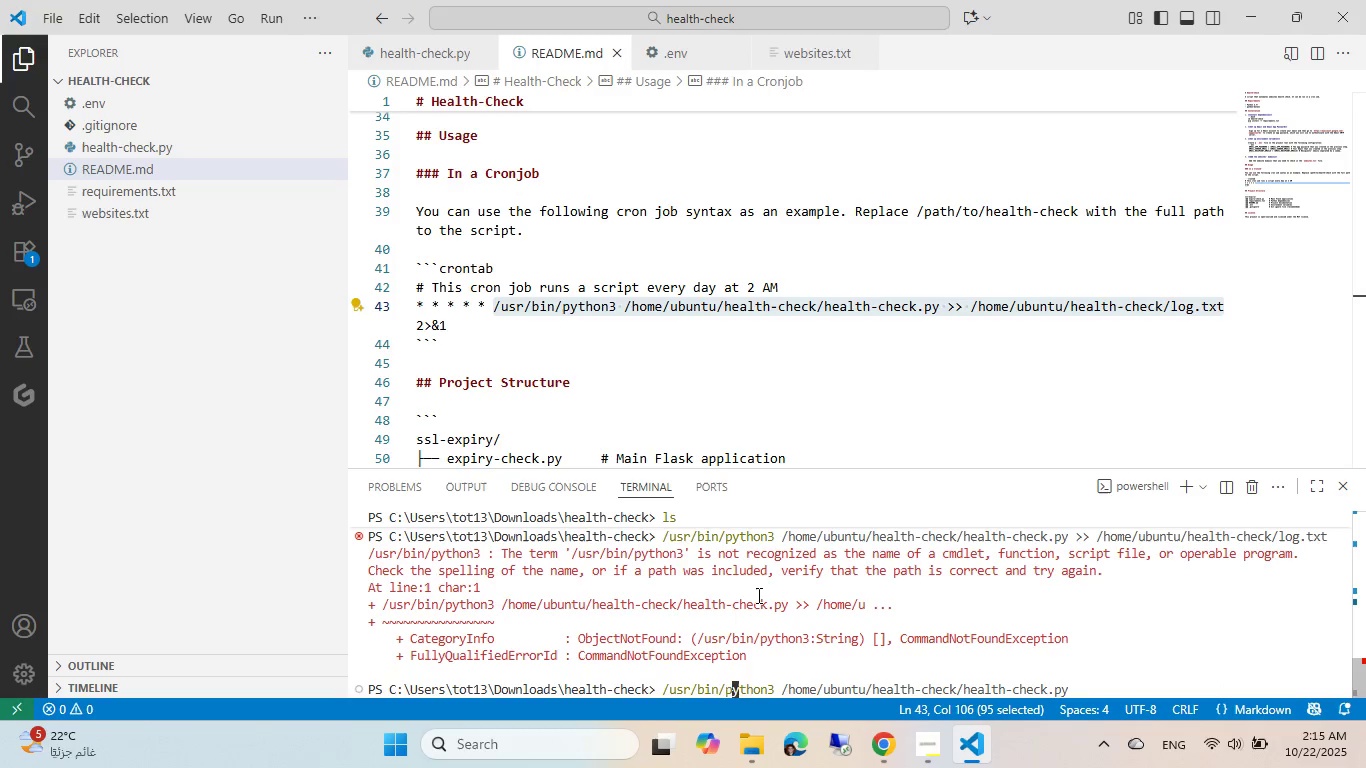 
key(ArrowLeft)
 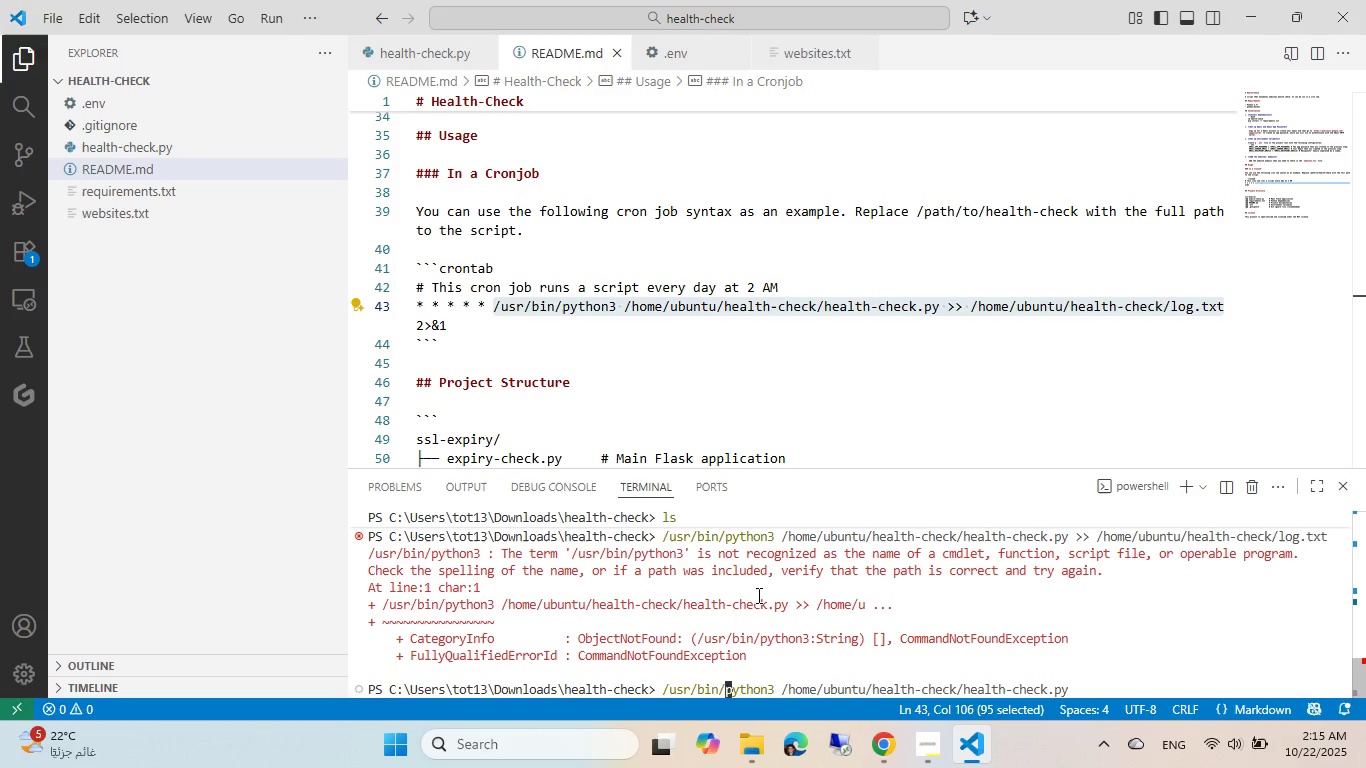 
hold_key(key=Backspace, duration=0.86)
 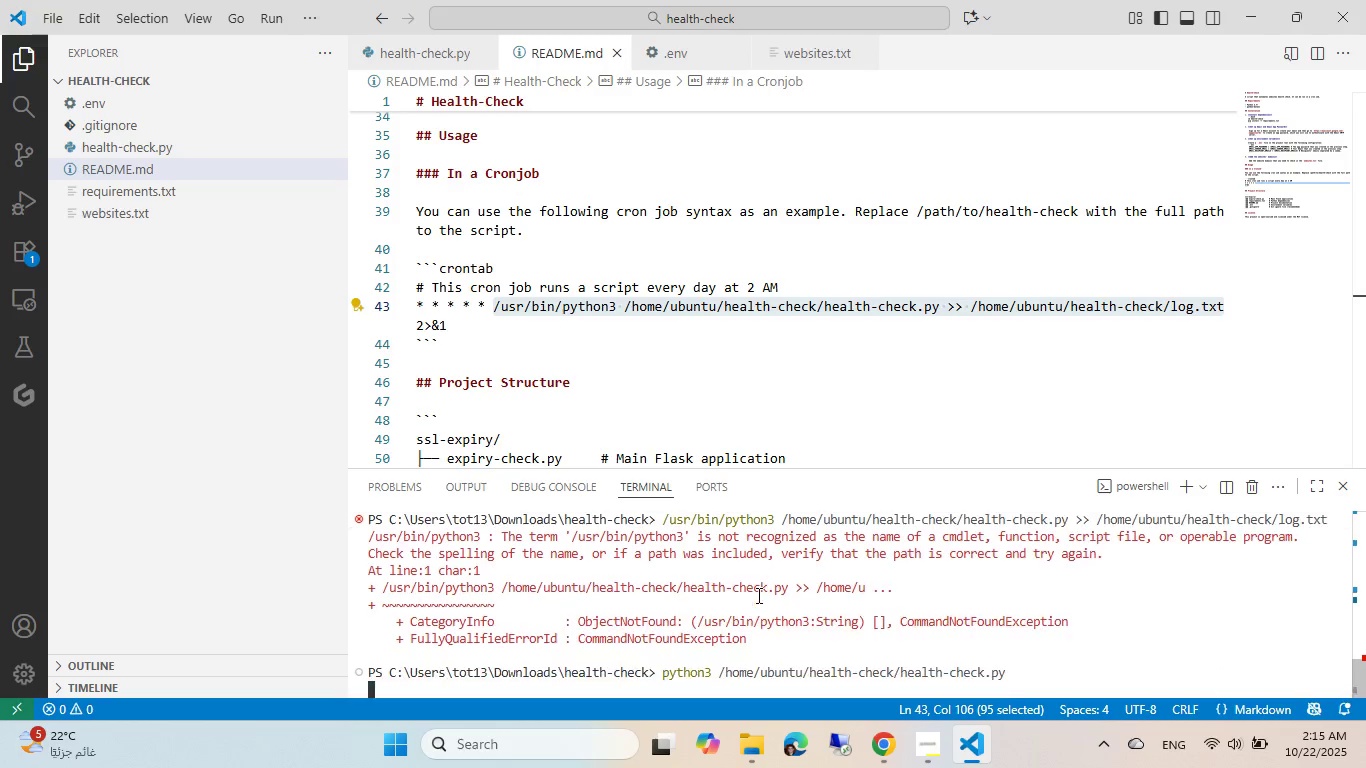 
key(Enter)
 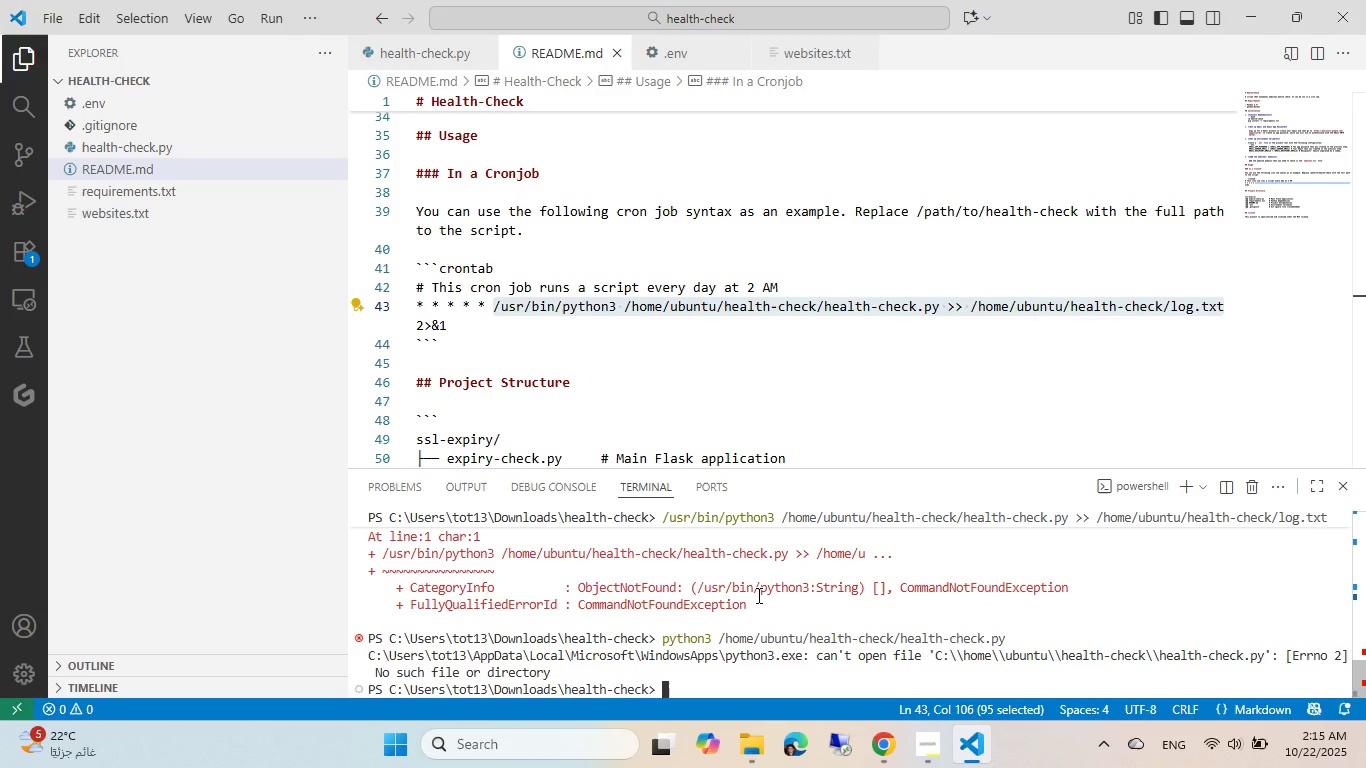 
wait(11.62)
 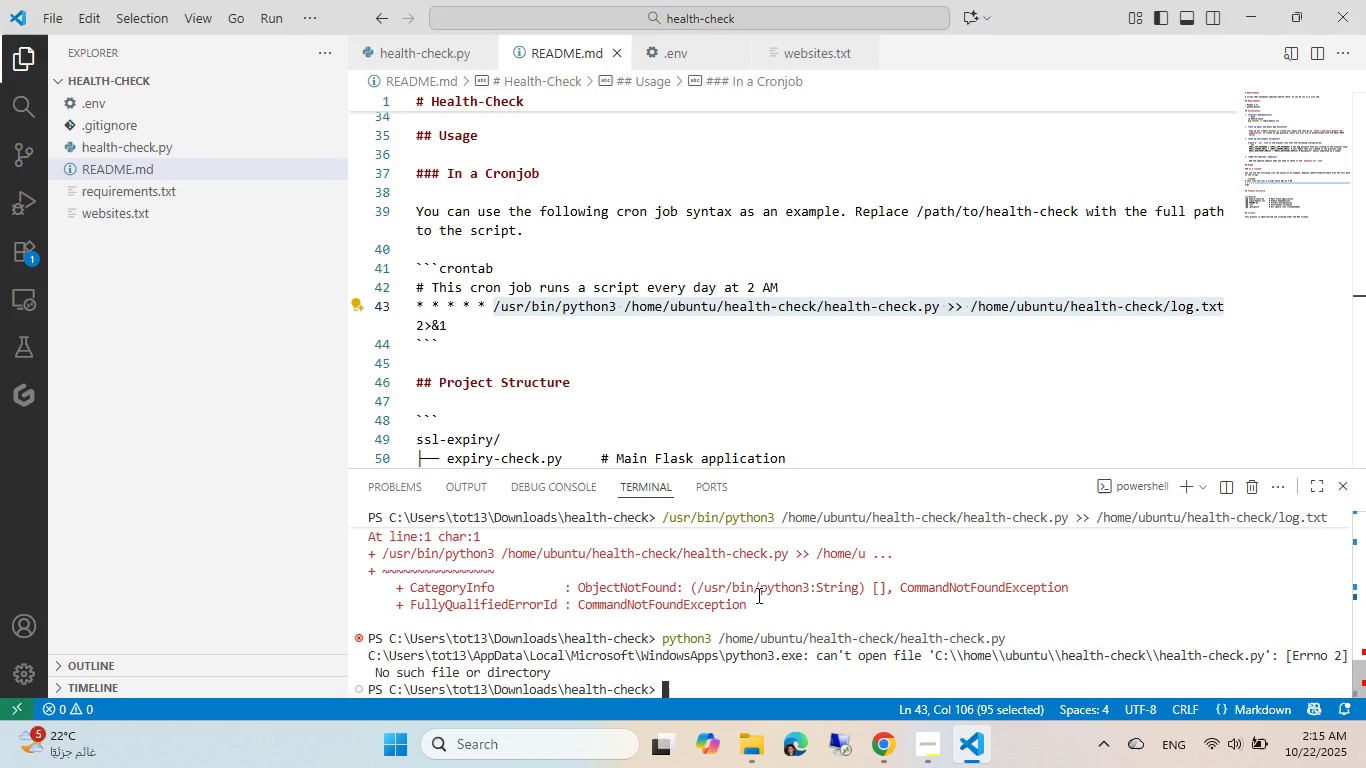 
type(pyth)
key(Tab)
type( hea)
key(Tab)
 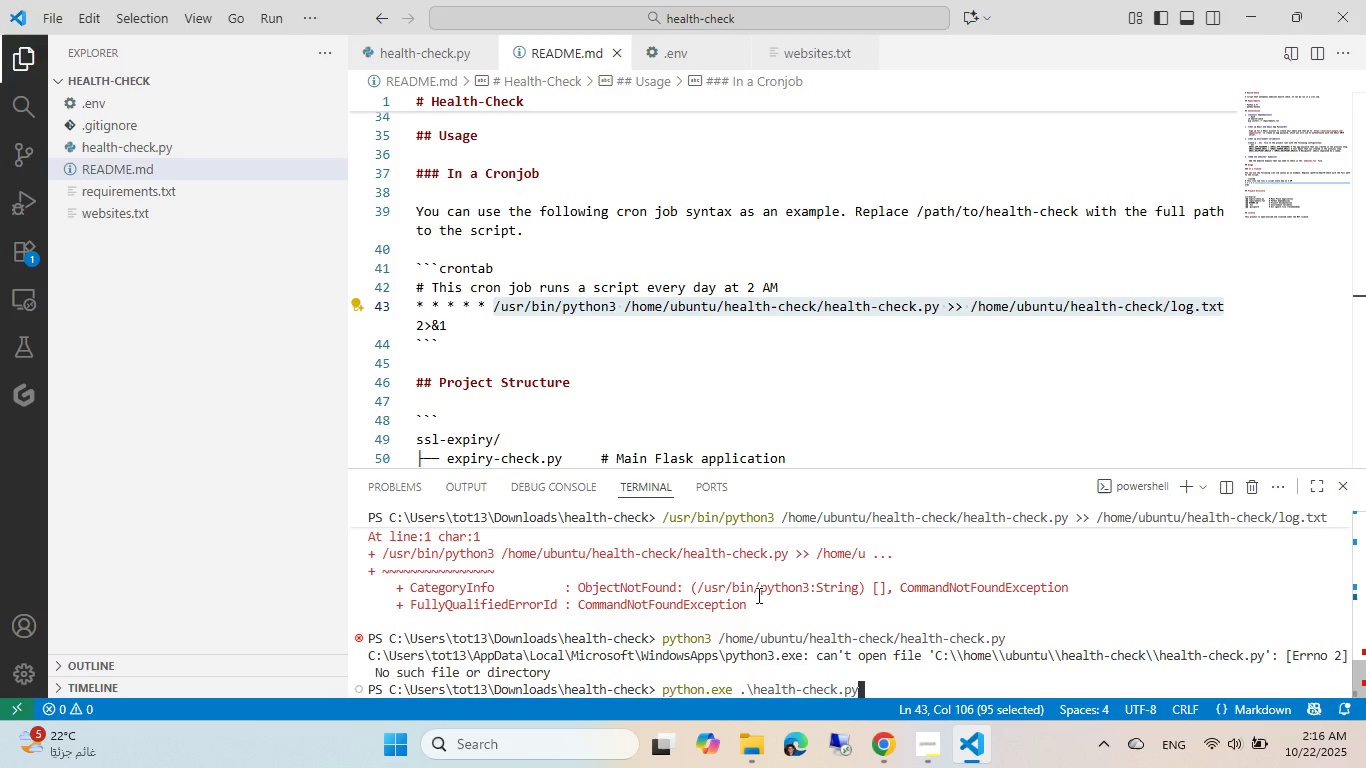 
key(Enter)
 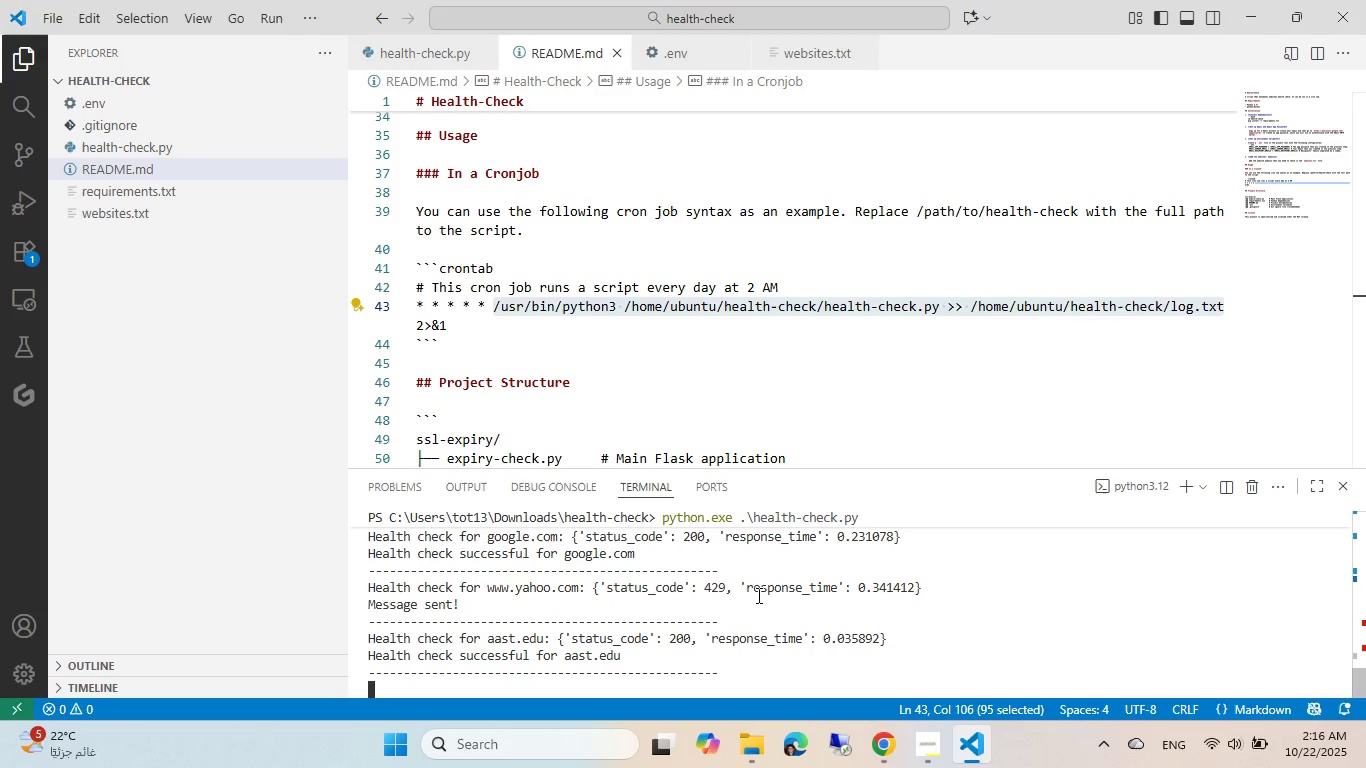 
wait(10.26)
 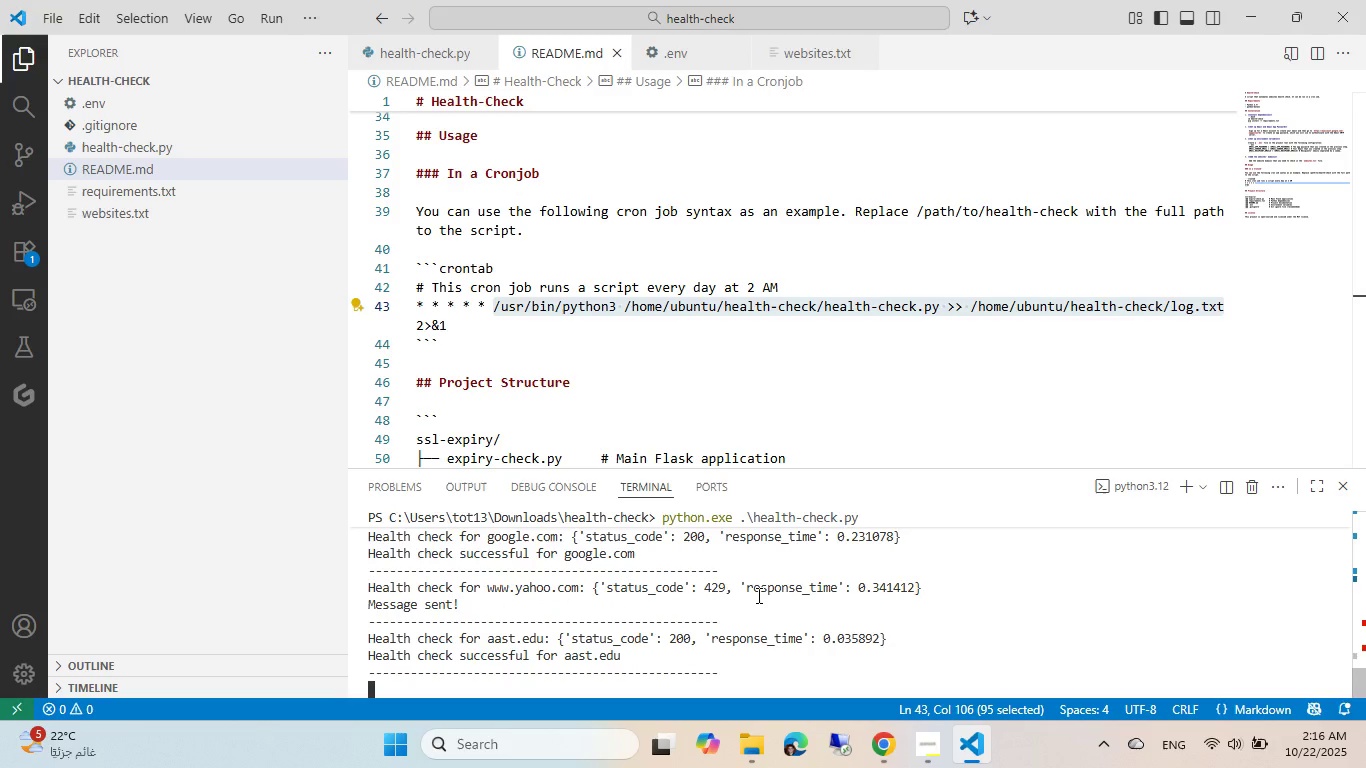 
scroll: coordinate [569, 597], scroll_direction: up, amount: 2.0
 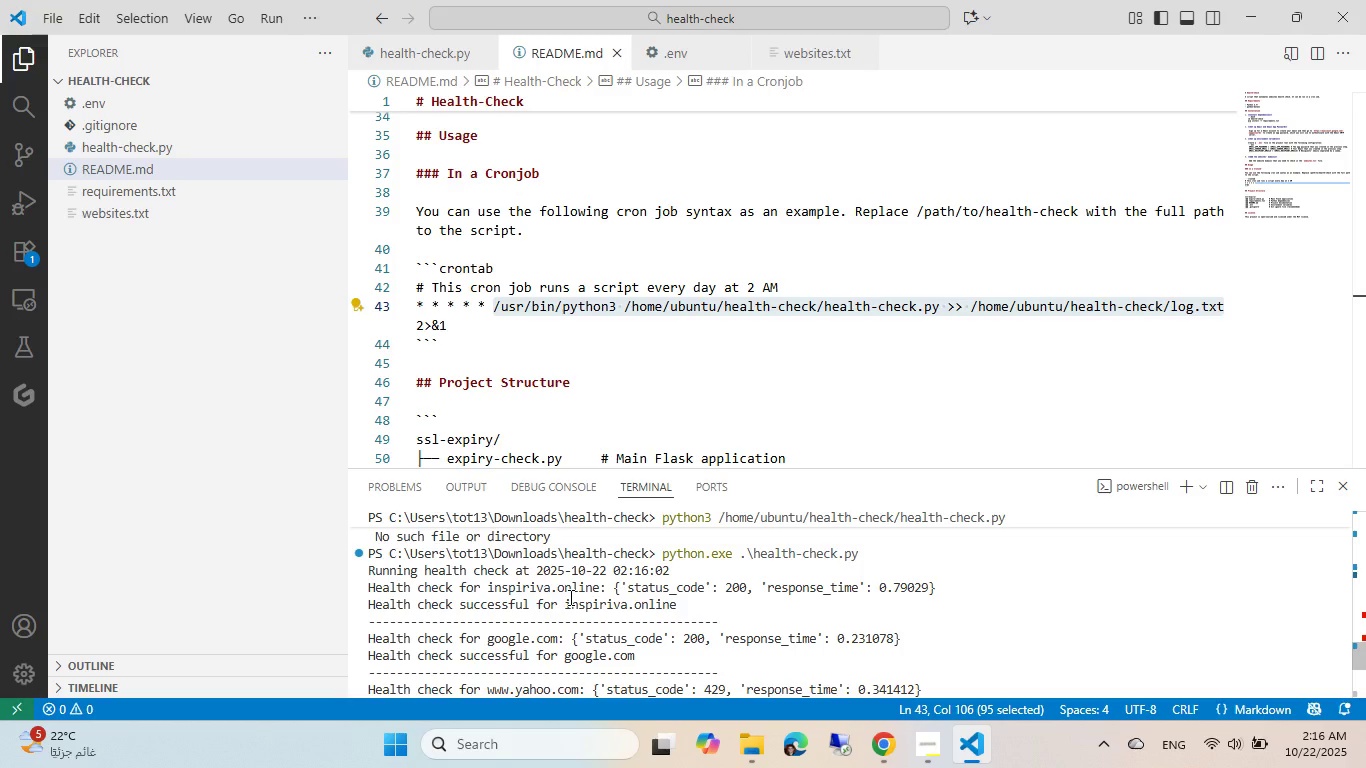 
wait(7.08)
 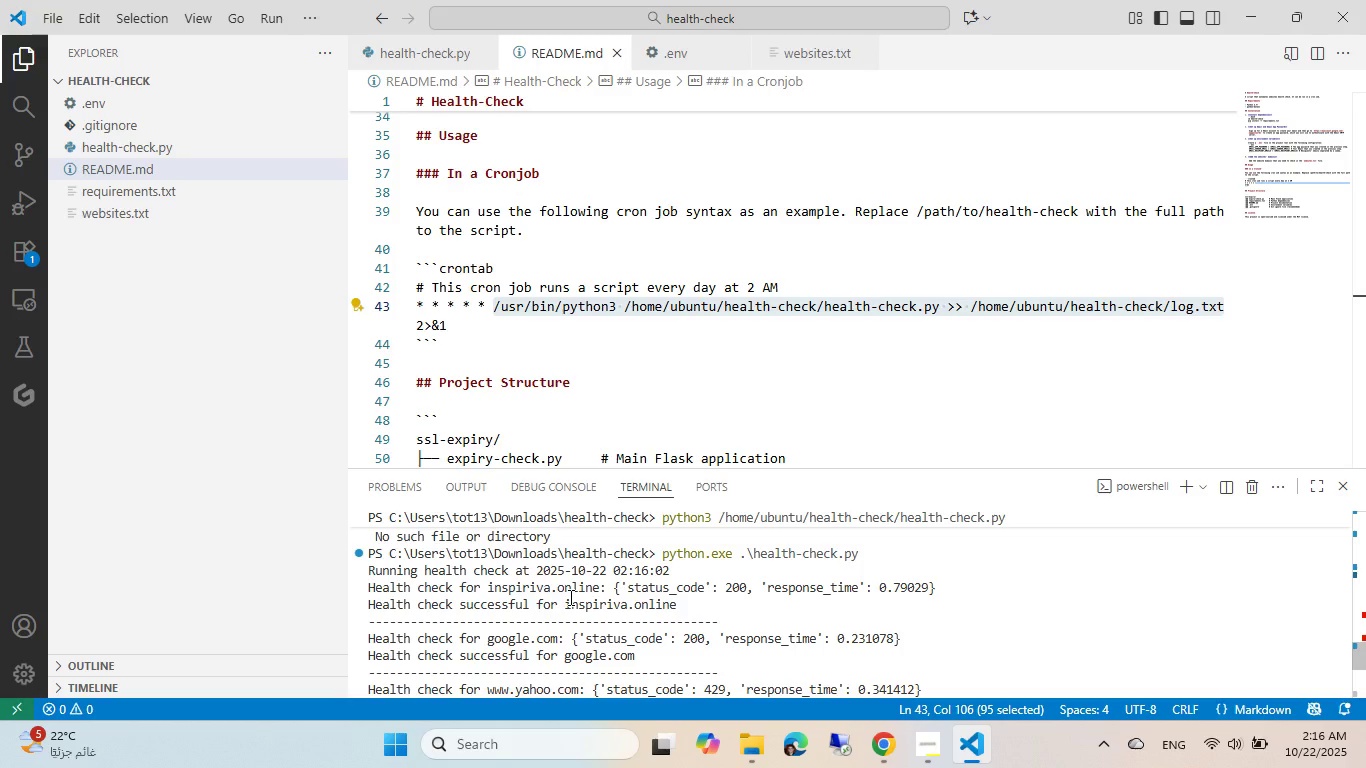 
scroll: coordinate [570, 596], scroll_direction: down, amount: 4.0
 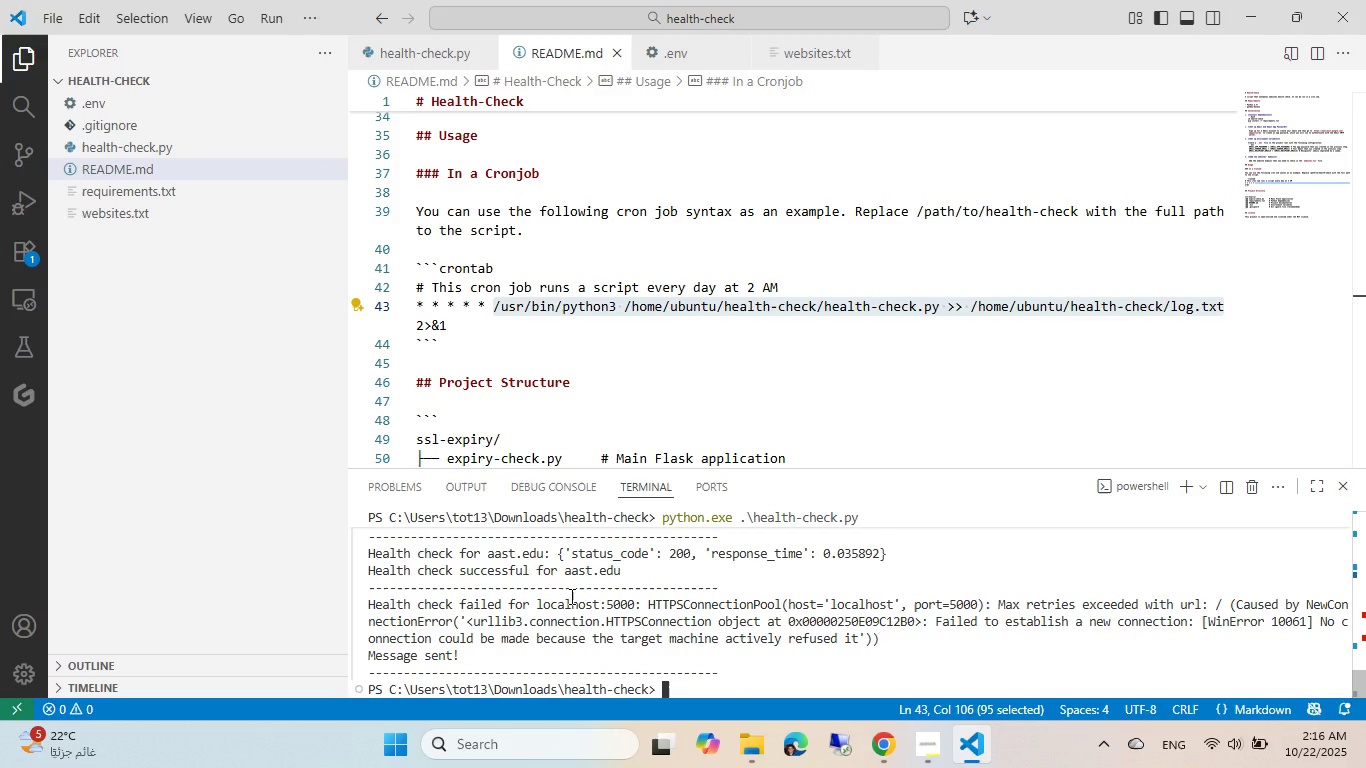 
wait(21.21)
 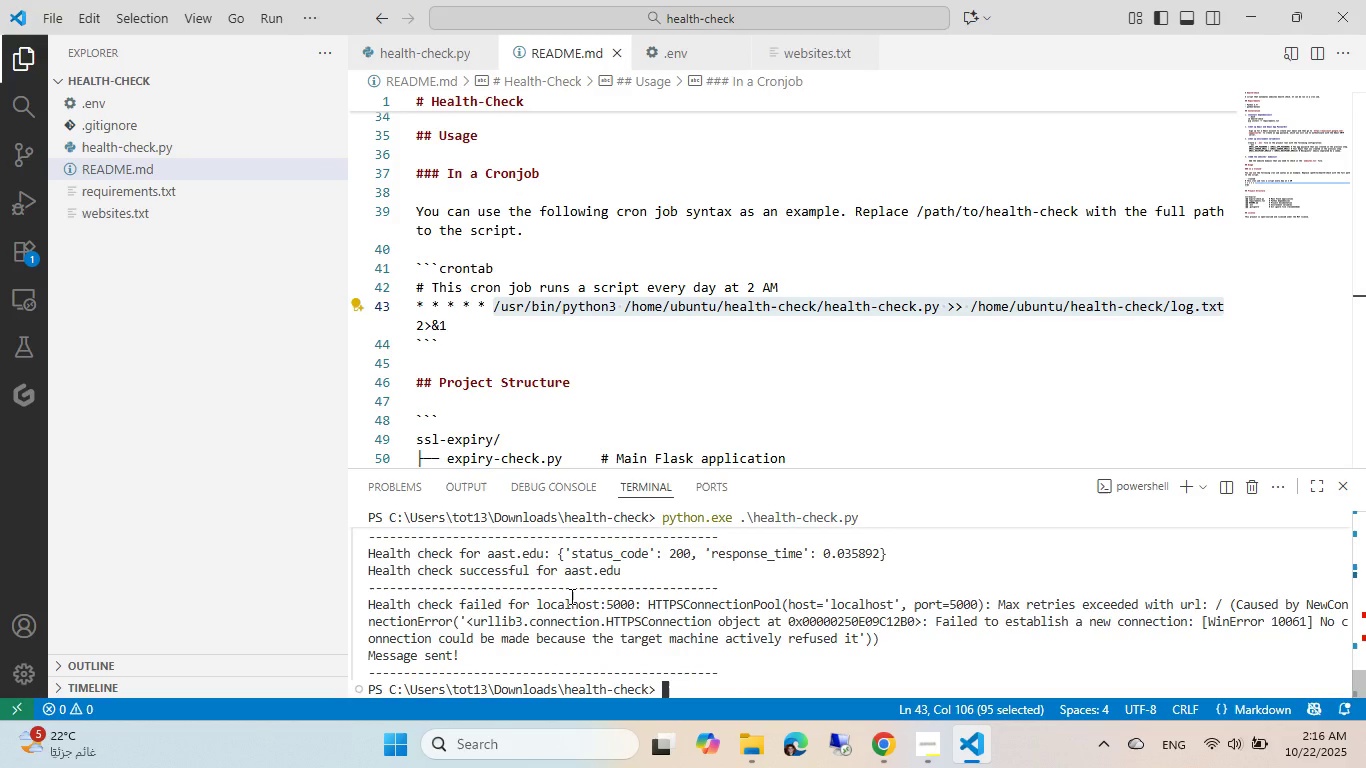 
left_click([444, 48])
 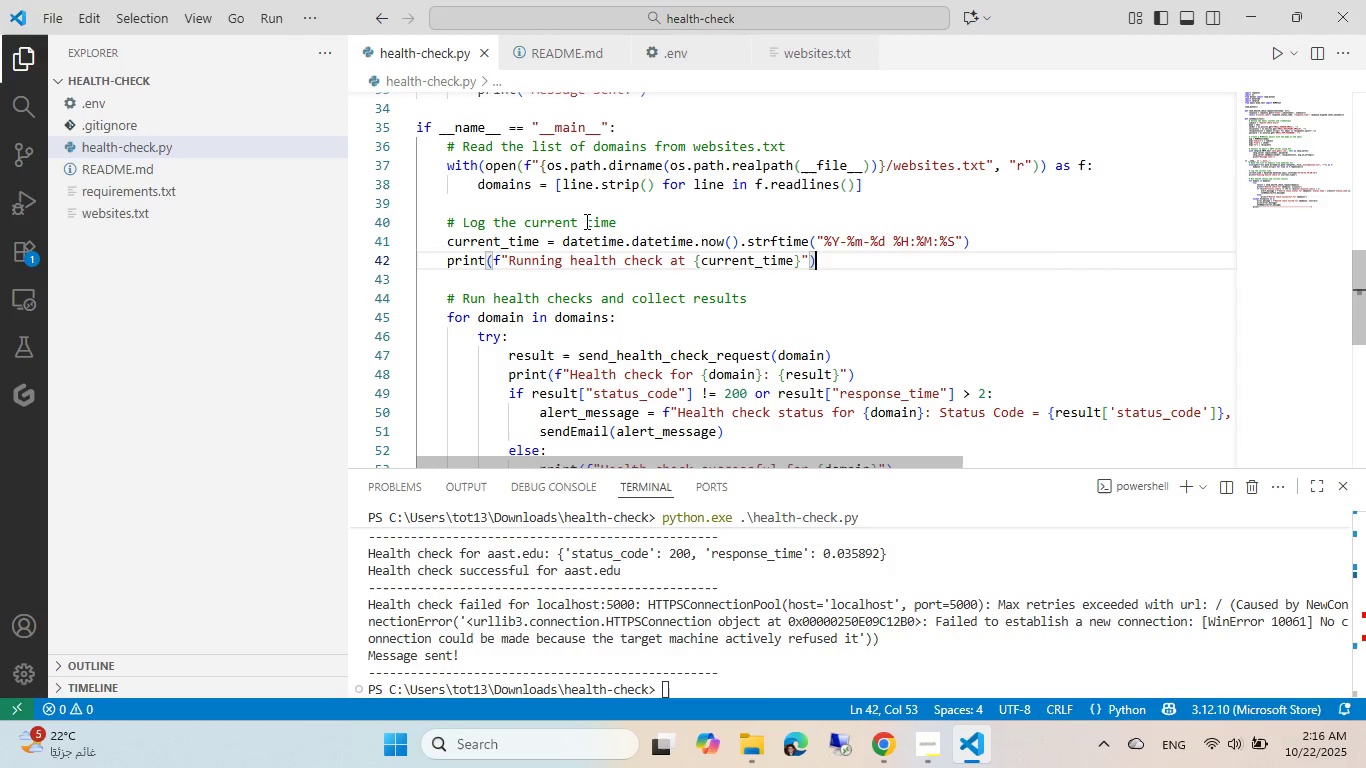 
scroll: coordinate [586, 220], scroll_direction: down, amount: 5.0
 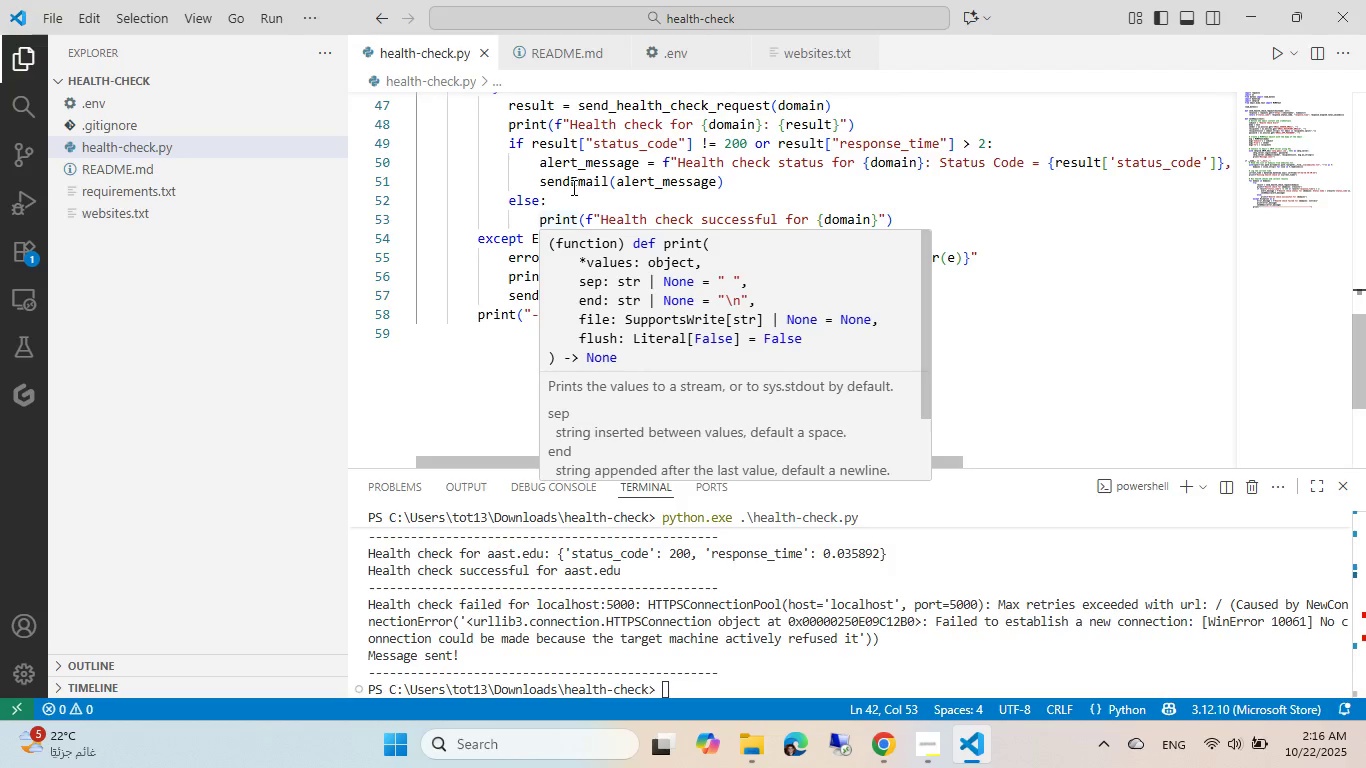 
left_click([572, 187])
 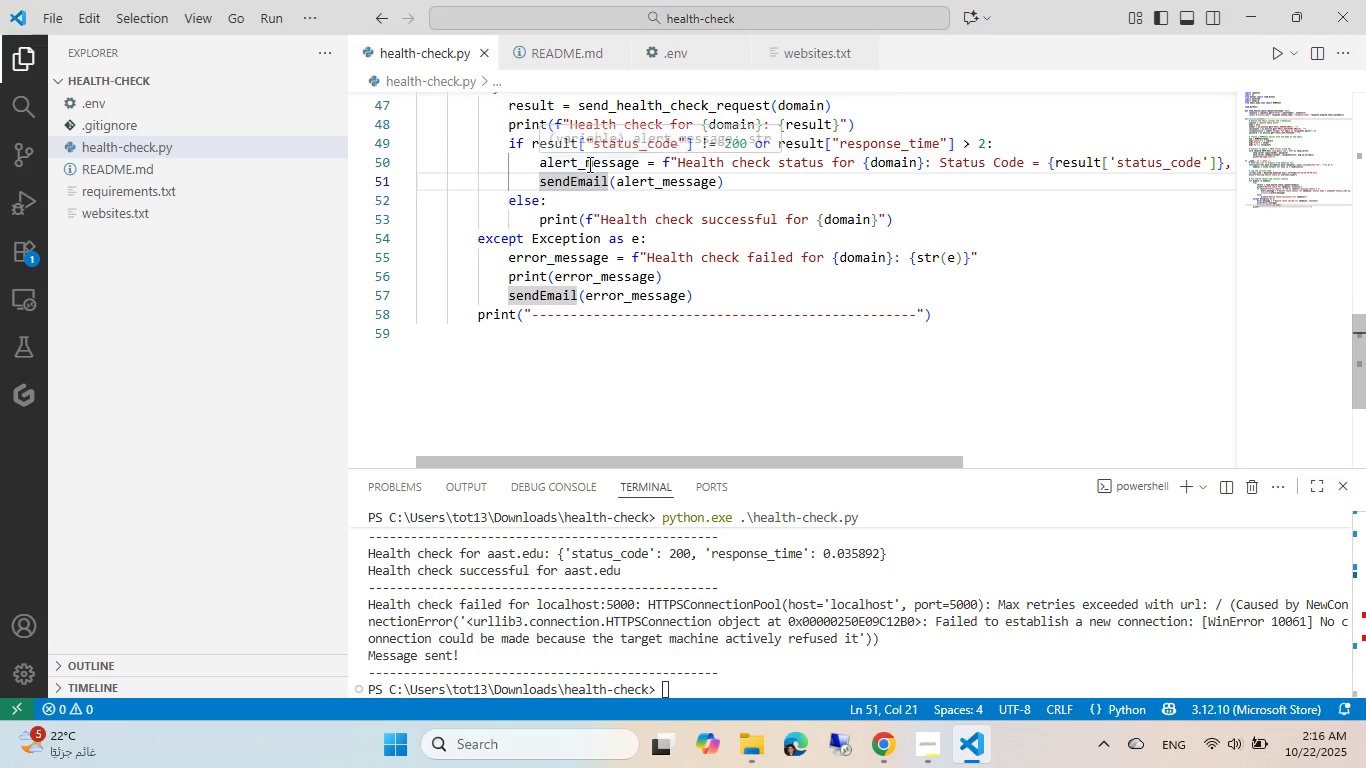 
scroll: coordinate [588, 164], scroll_direction: up, amount: 2.0
 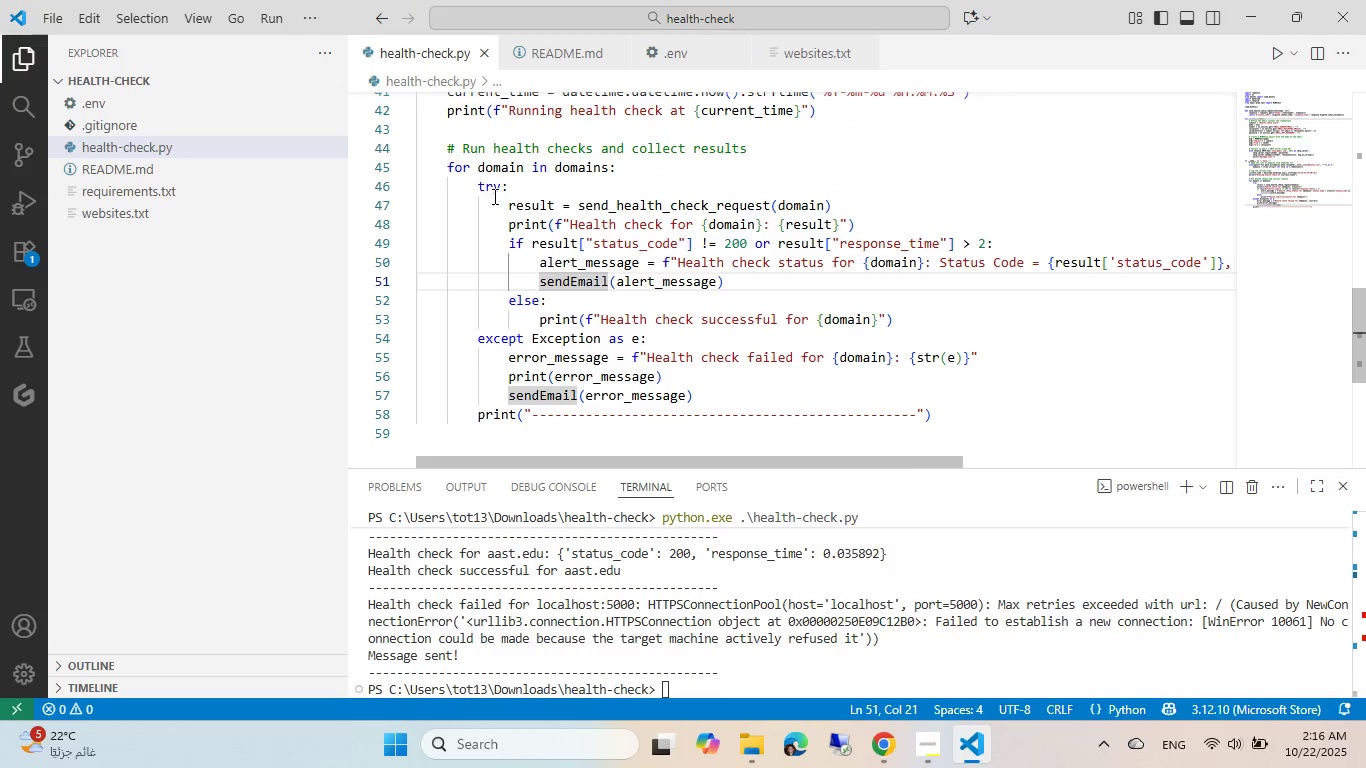 
left_click([378, 227])
 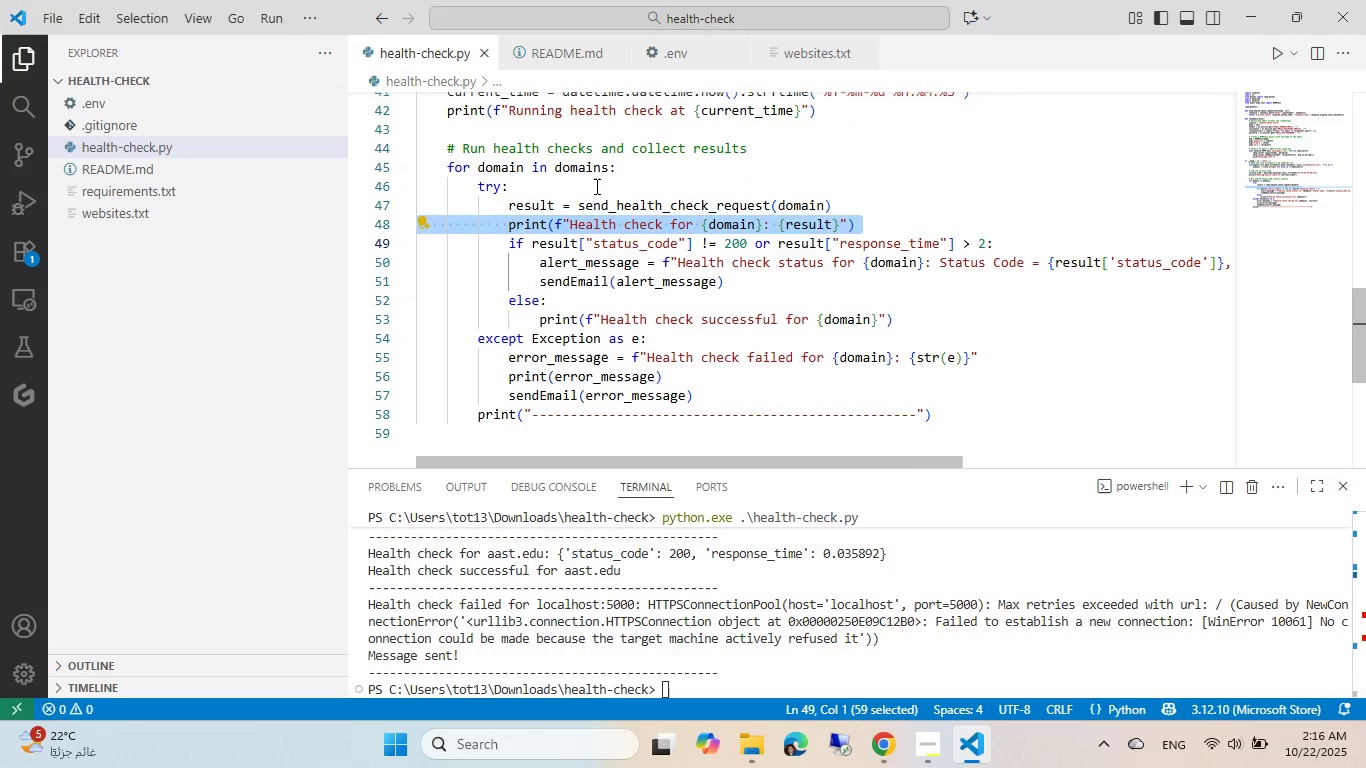 
key(Control+ControlLeft)
 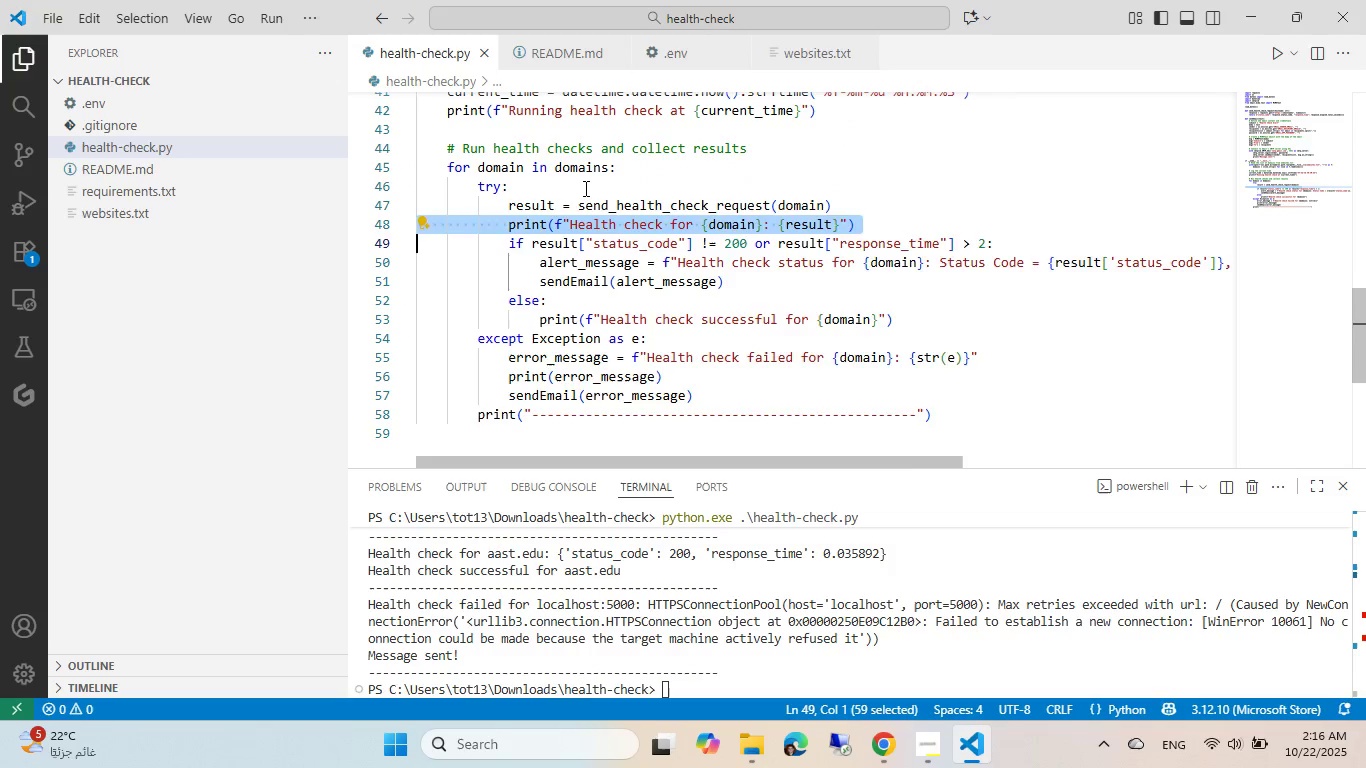 
key(Control+X)
 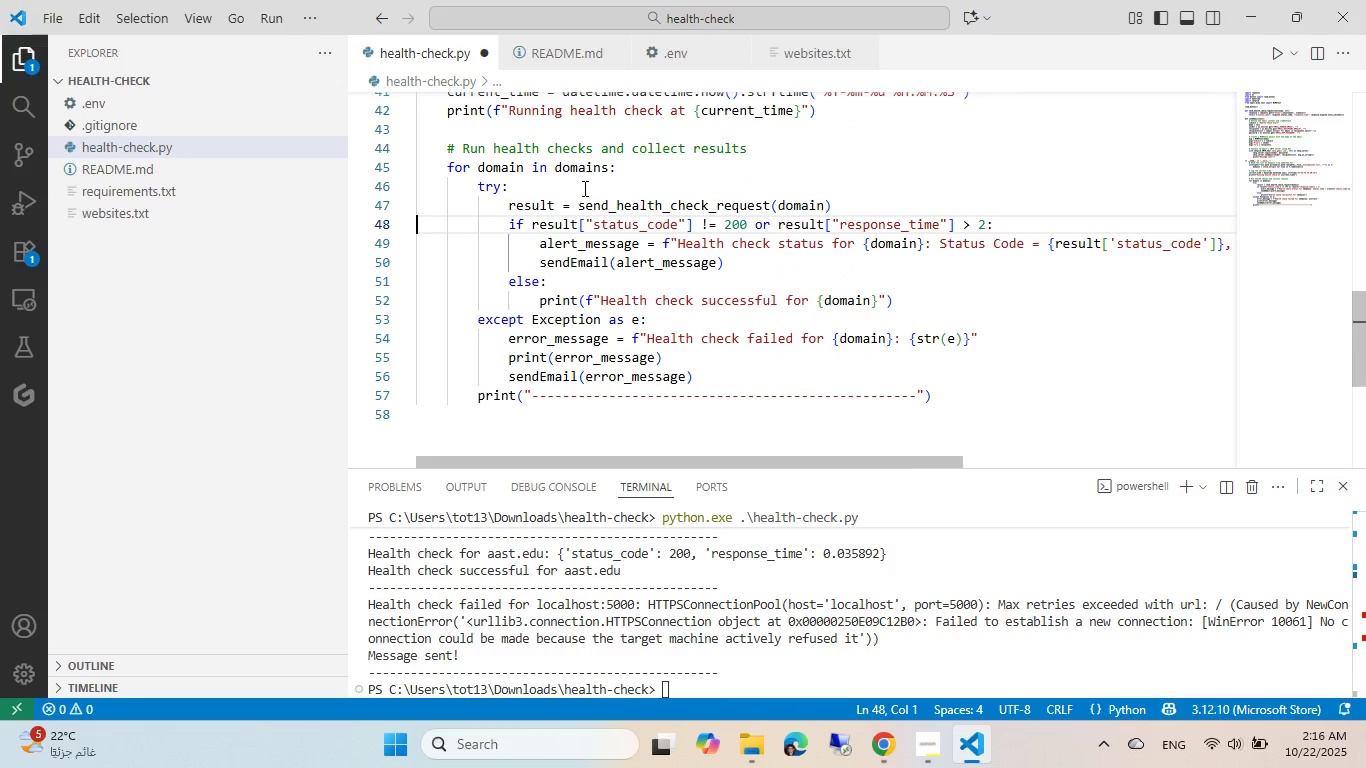 
left_click([583, 188])
 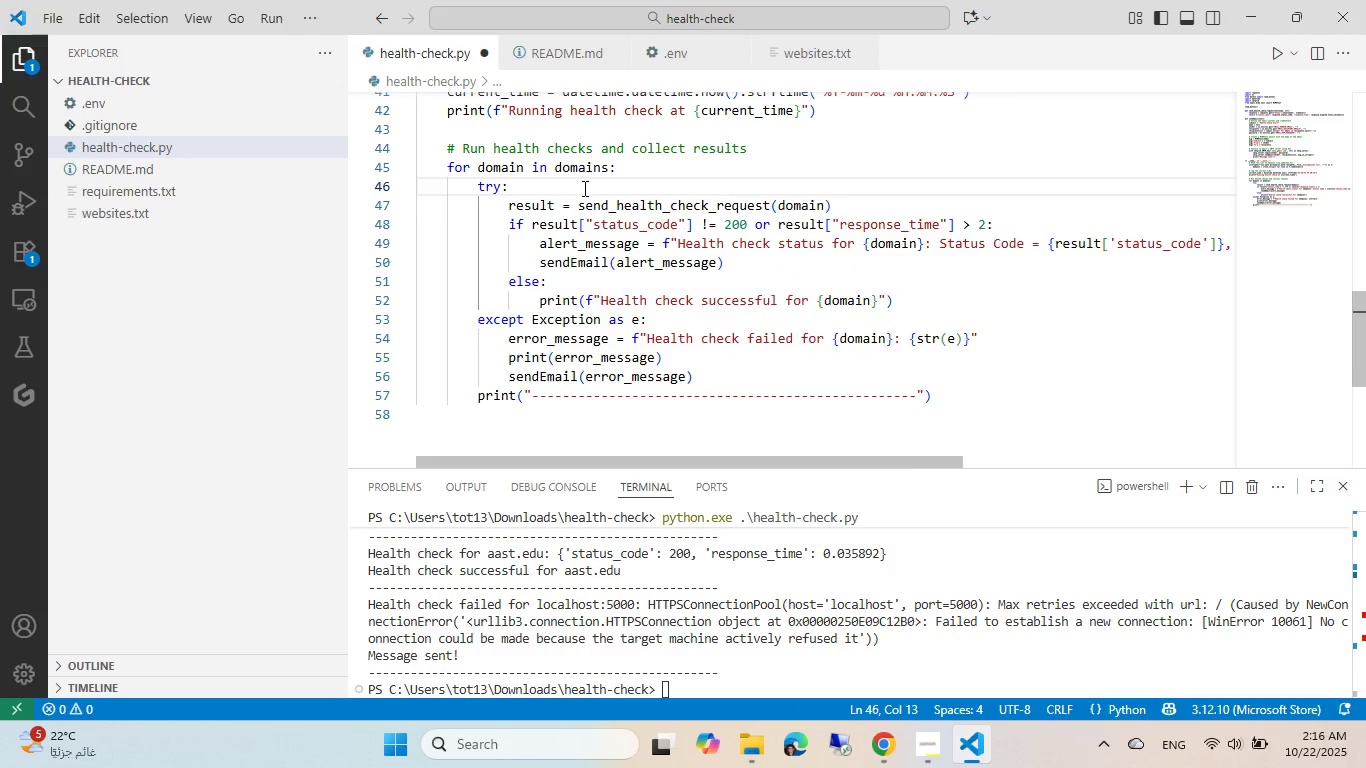 
key(NumpadEnter)
 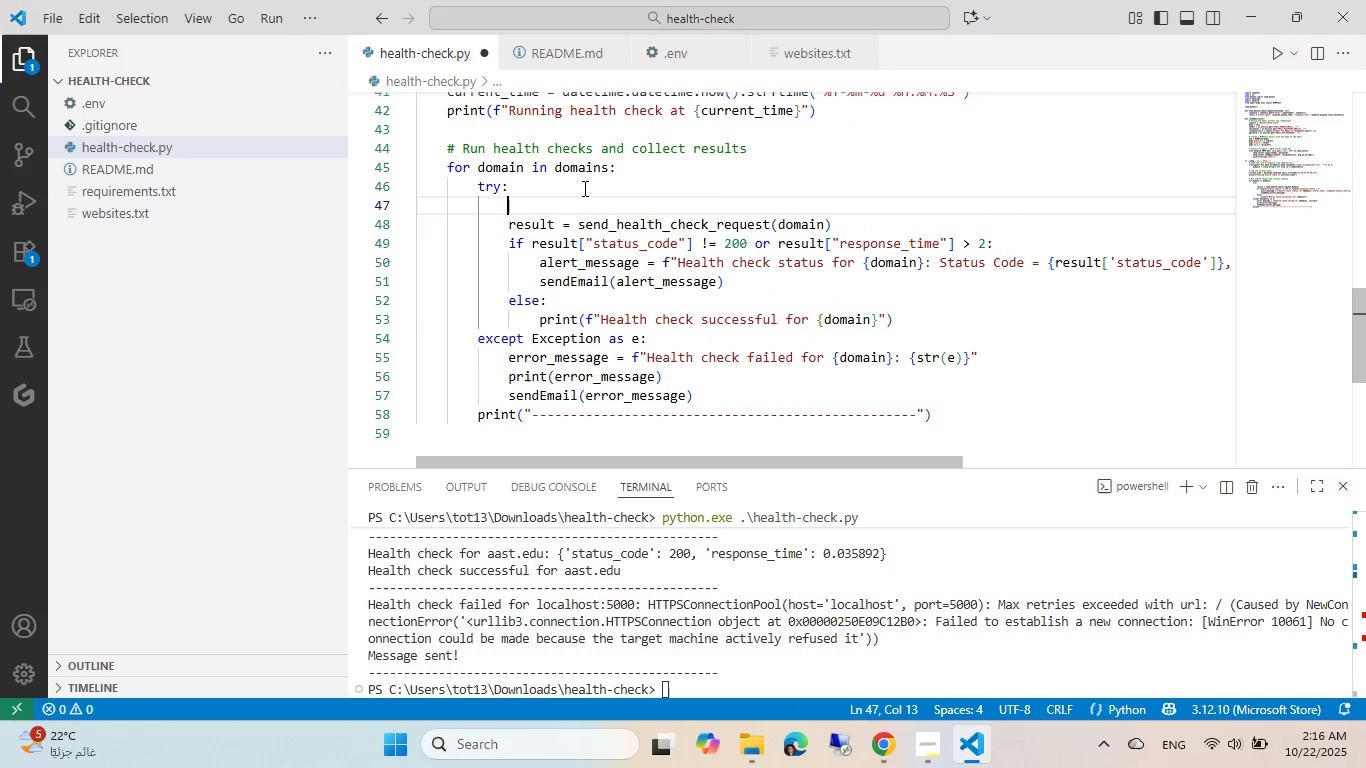 
key(Control+ControlLeft)
 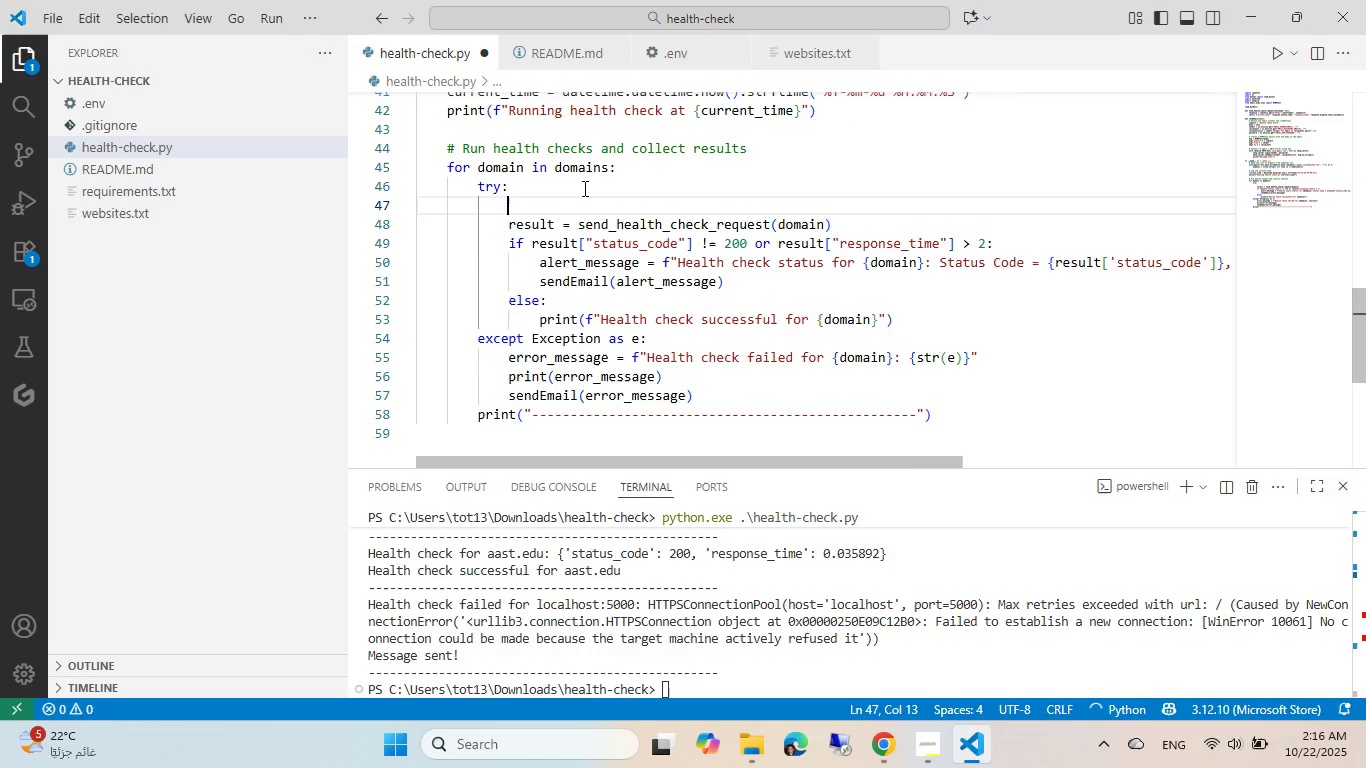 
key(Control+V)
 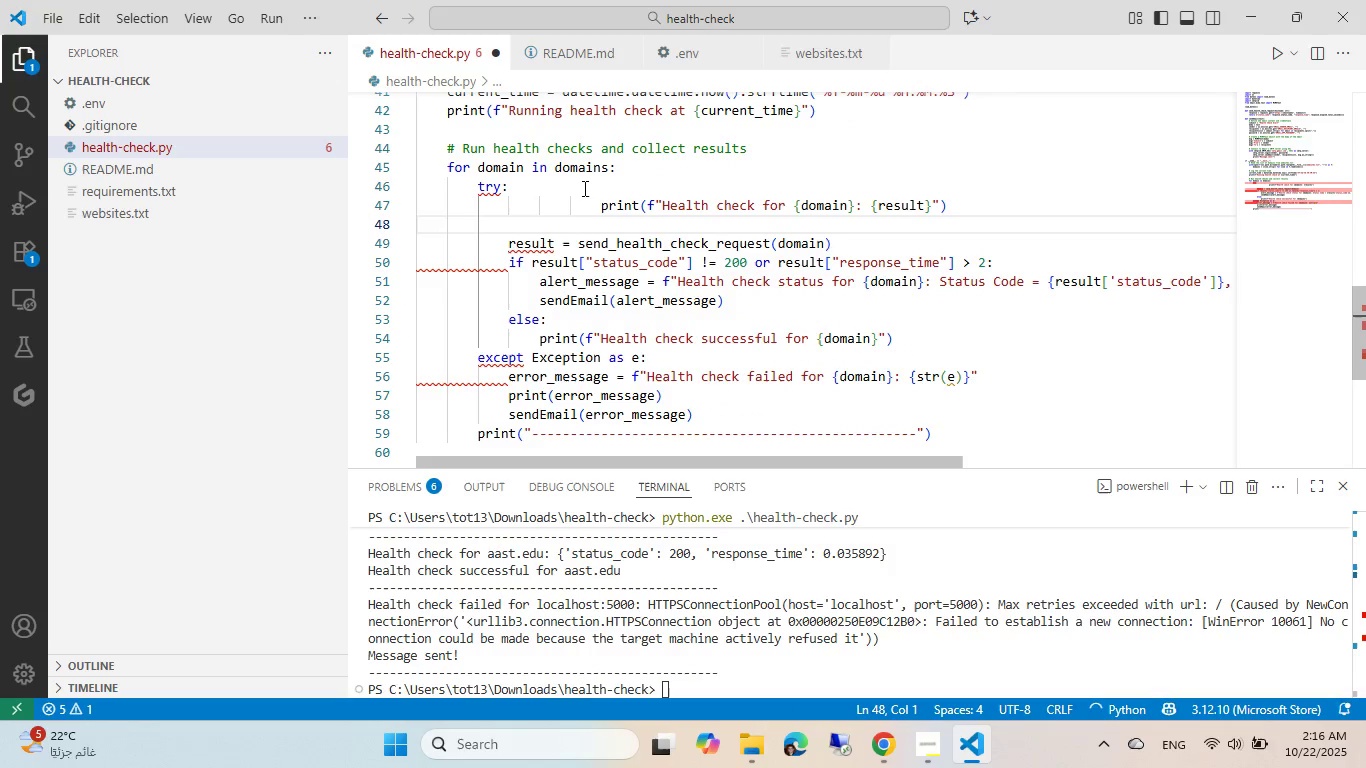 
key(Backspace)
 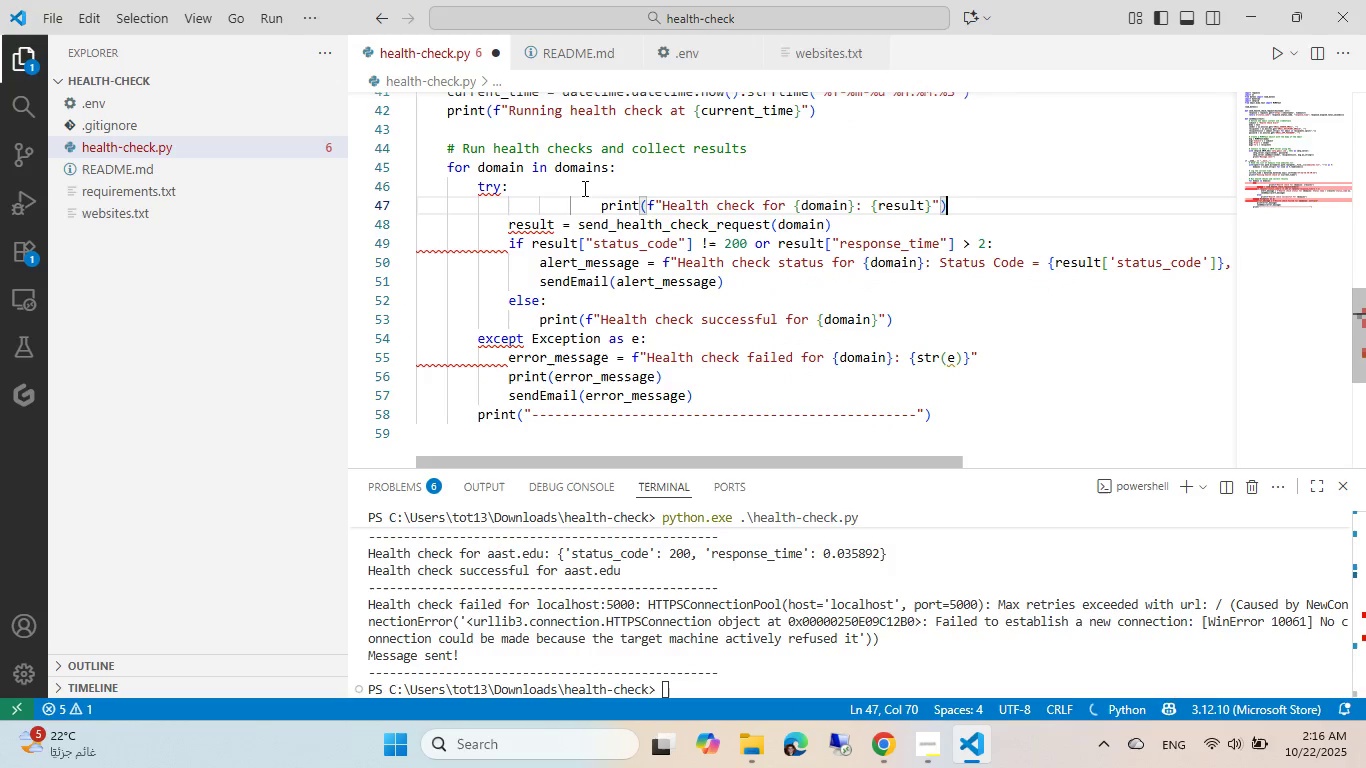 
key(Shift+Tab)
 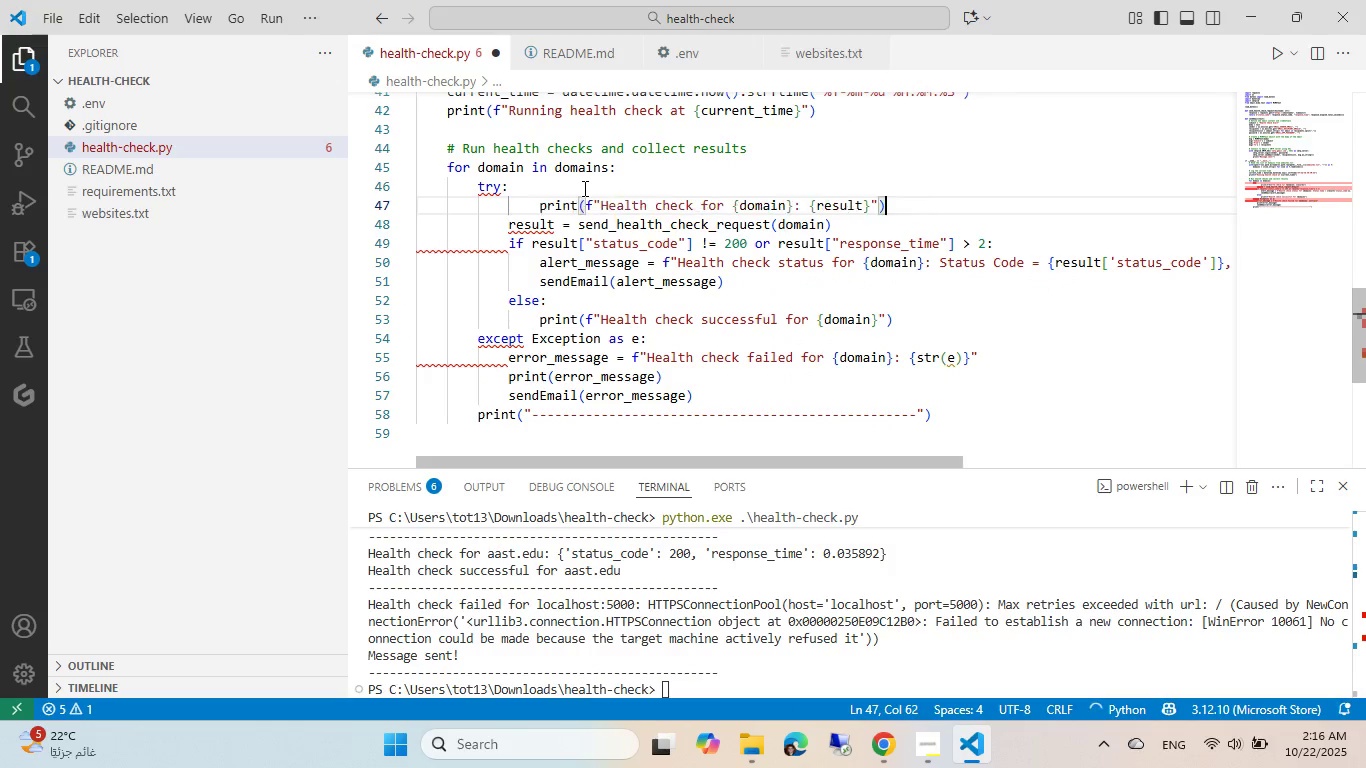 
key(Shift+Tab)
 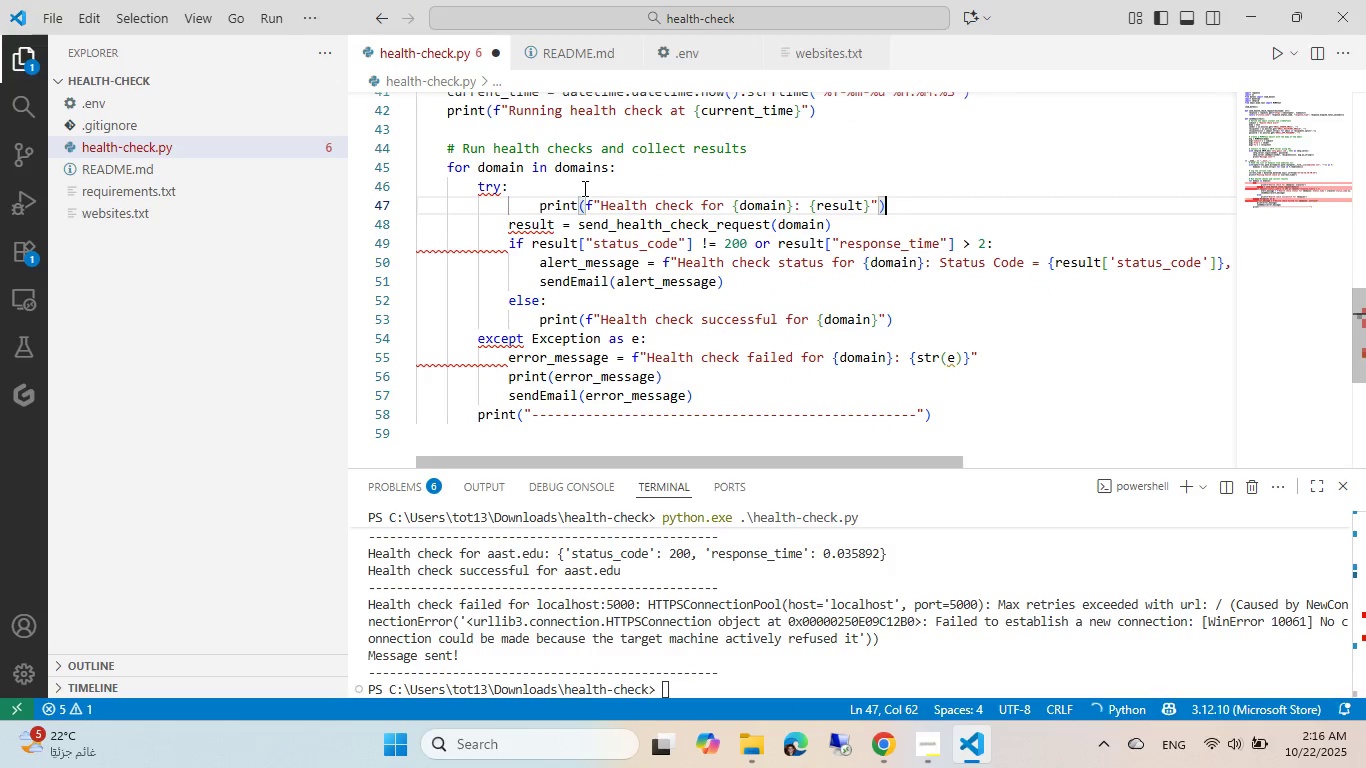 
key(Shift+Tab)
 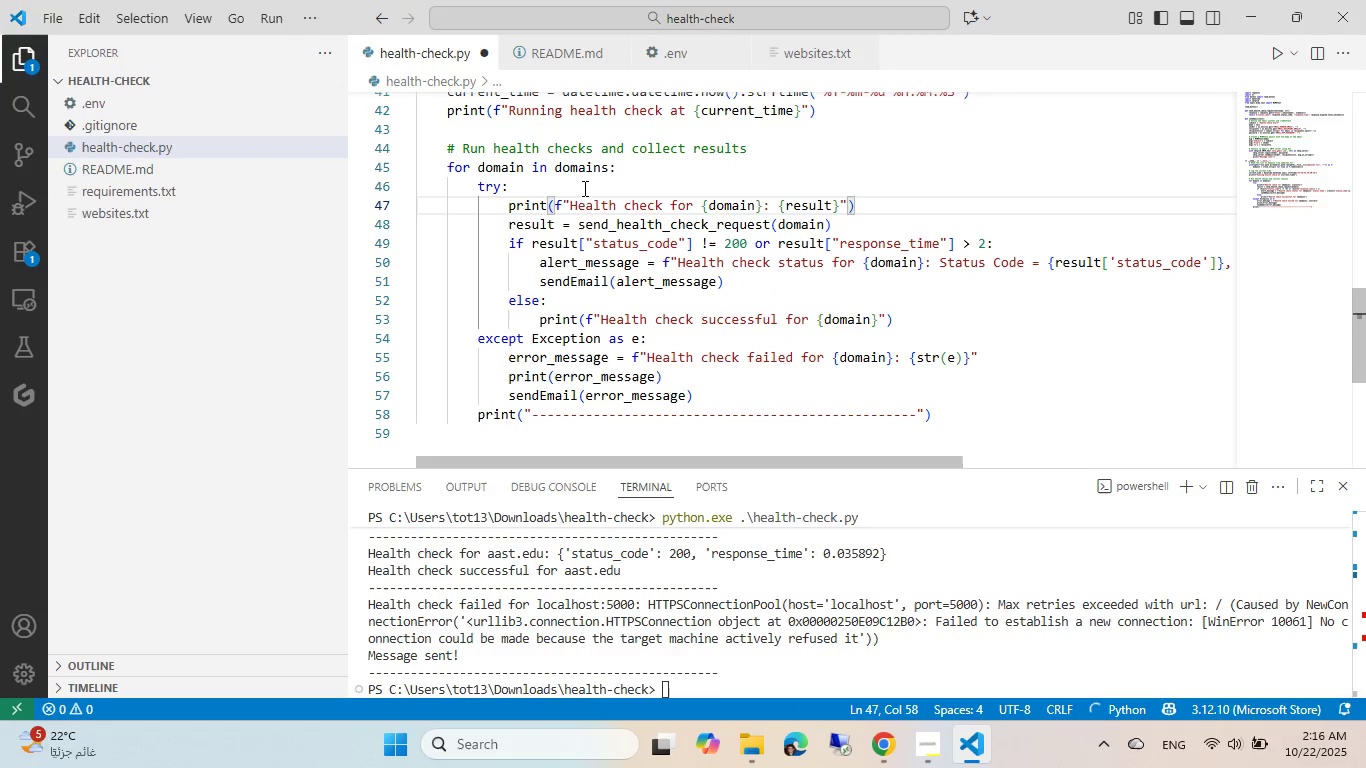 
key(Control+ControlLeft)
 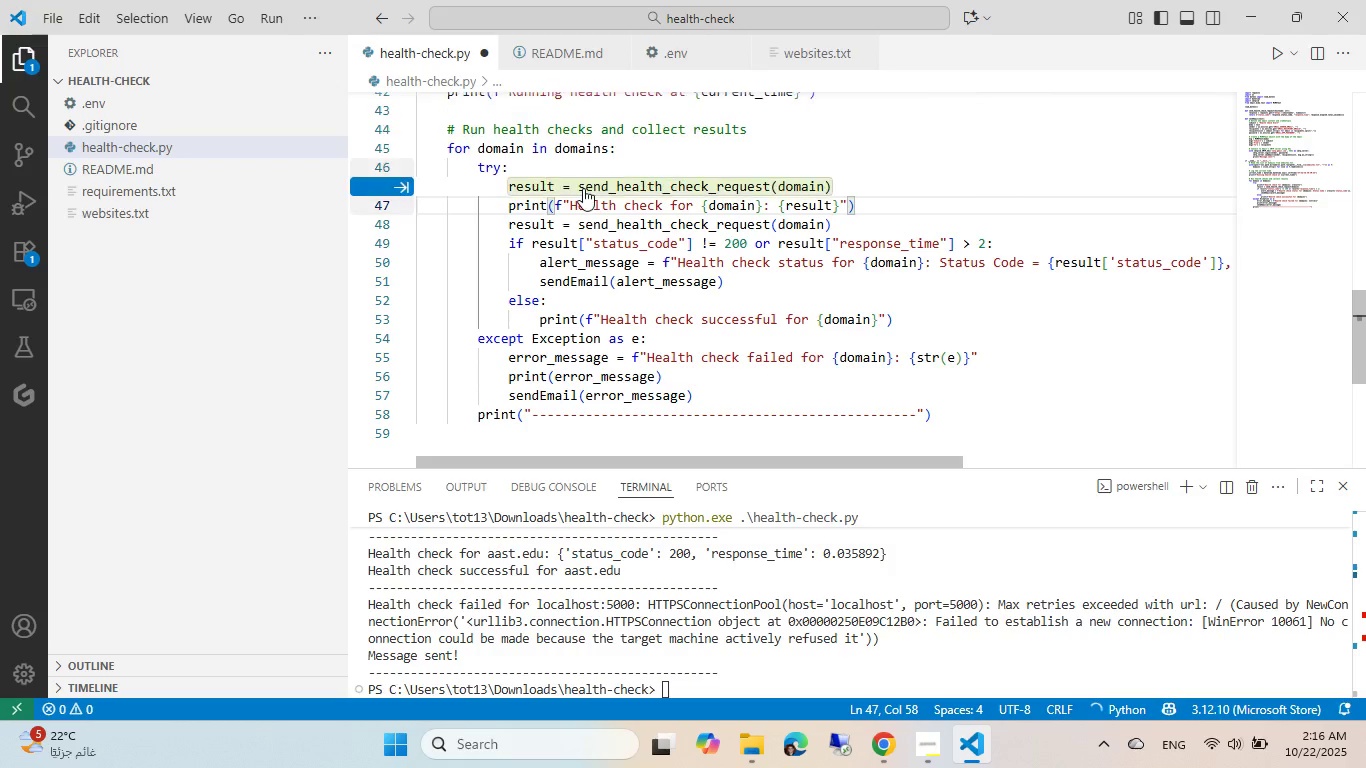 
key(Control+S)
 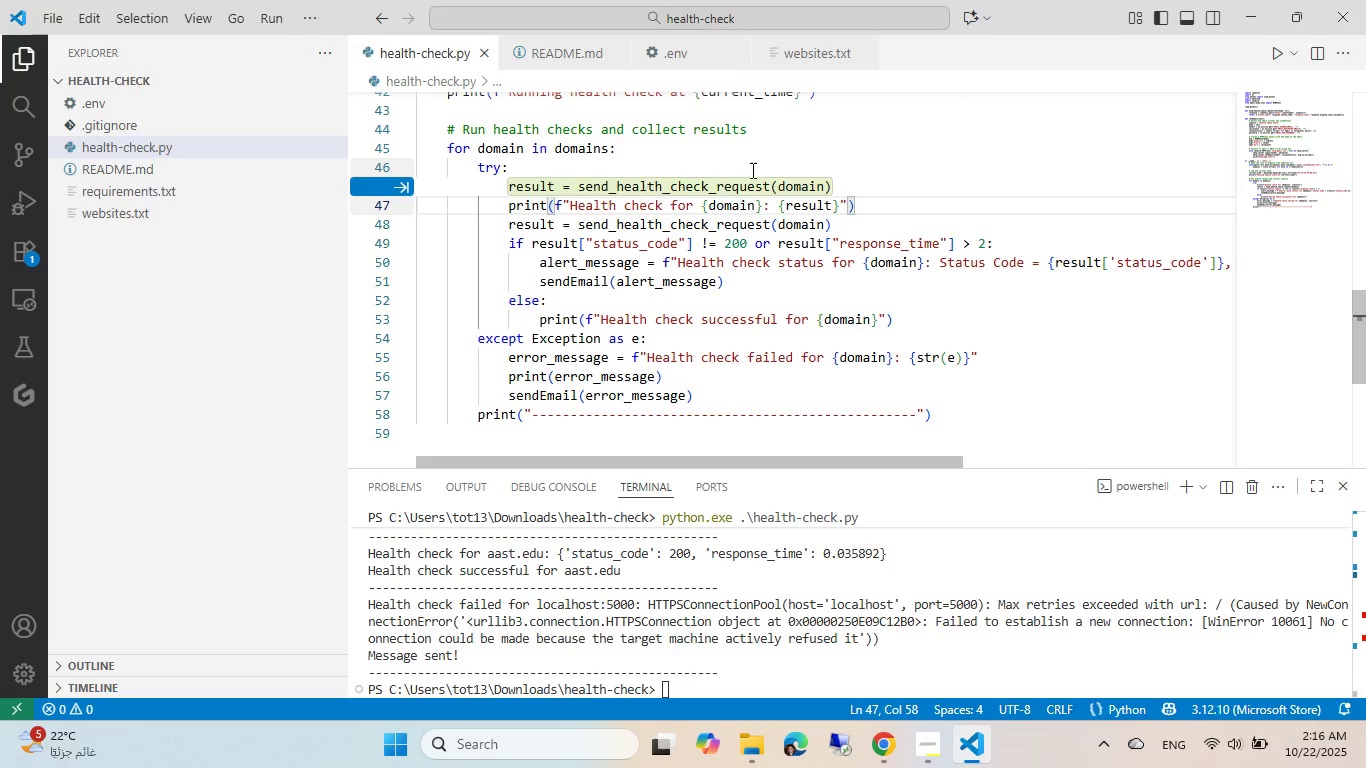 
key(Escape)
 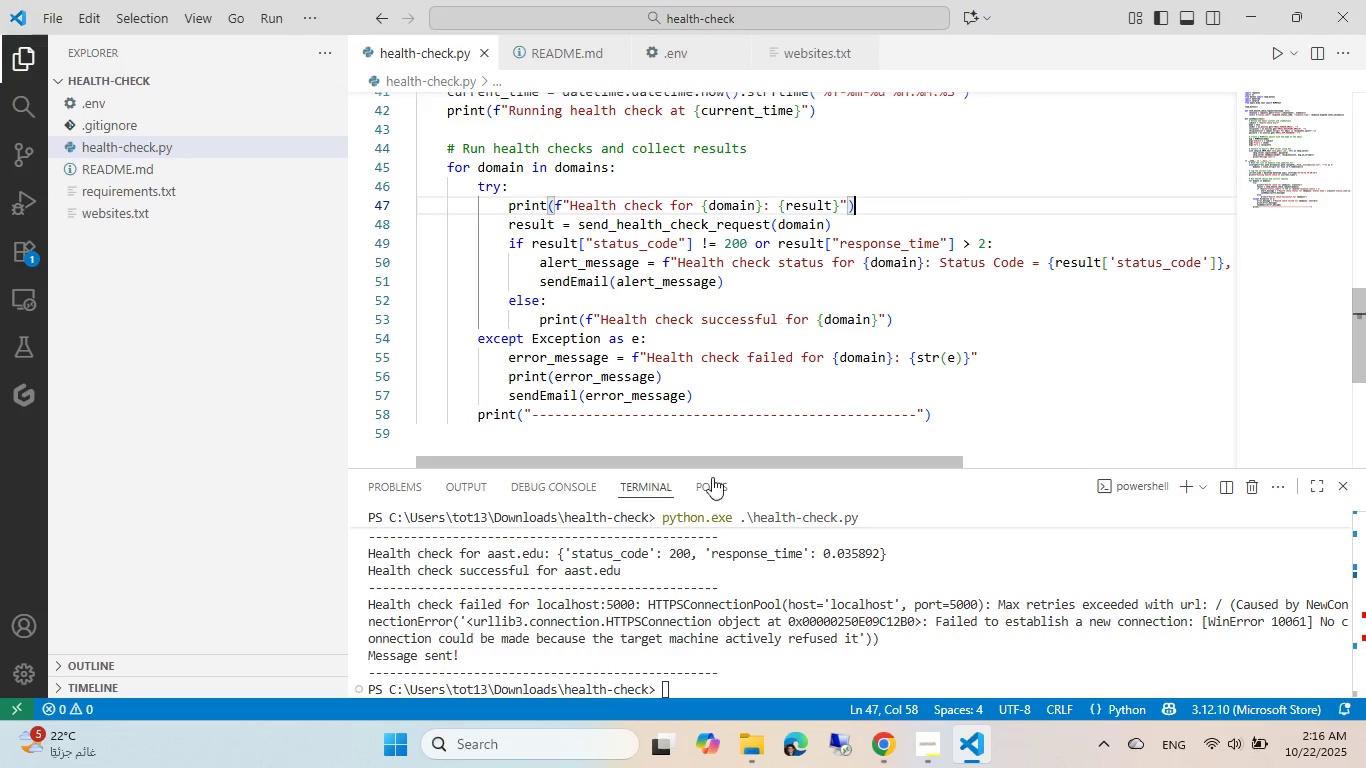 
left_click([721, 577])
 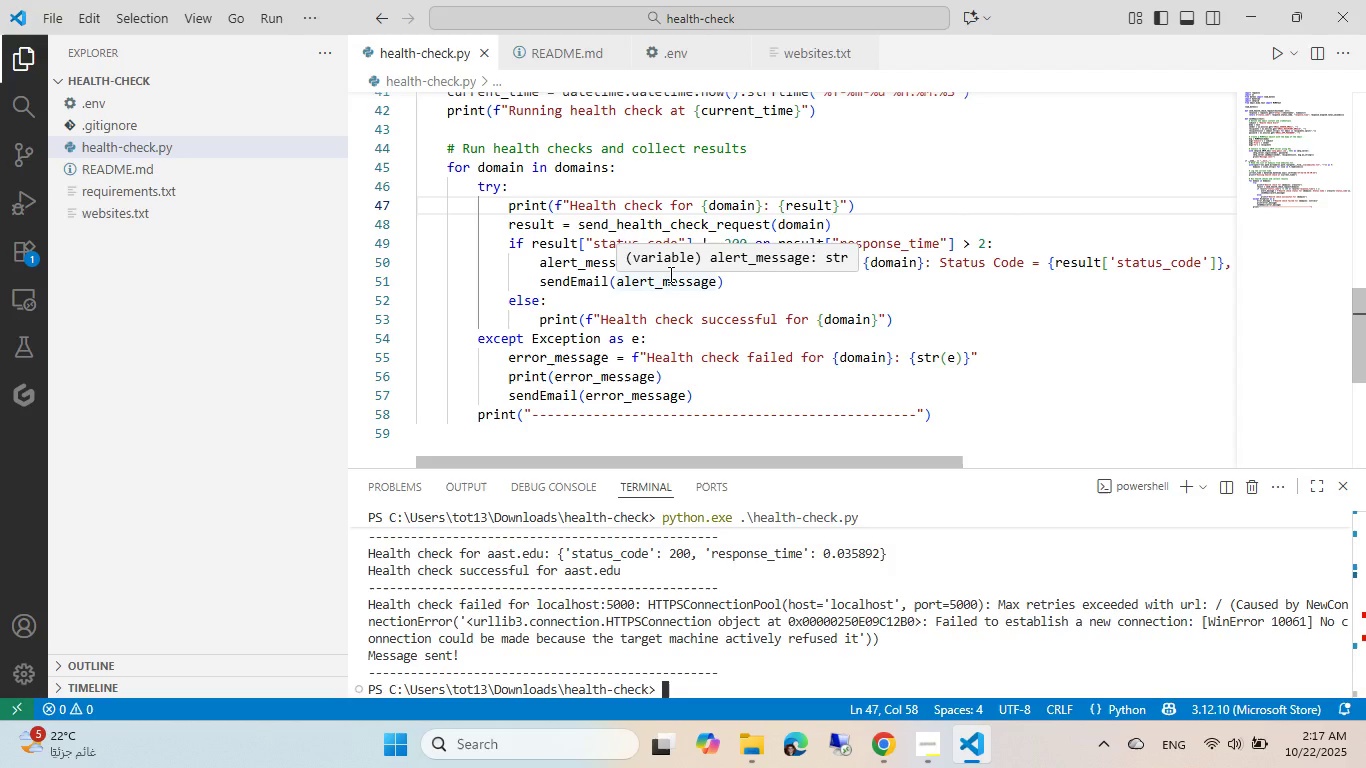 
wait(29.19)
 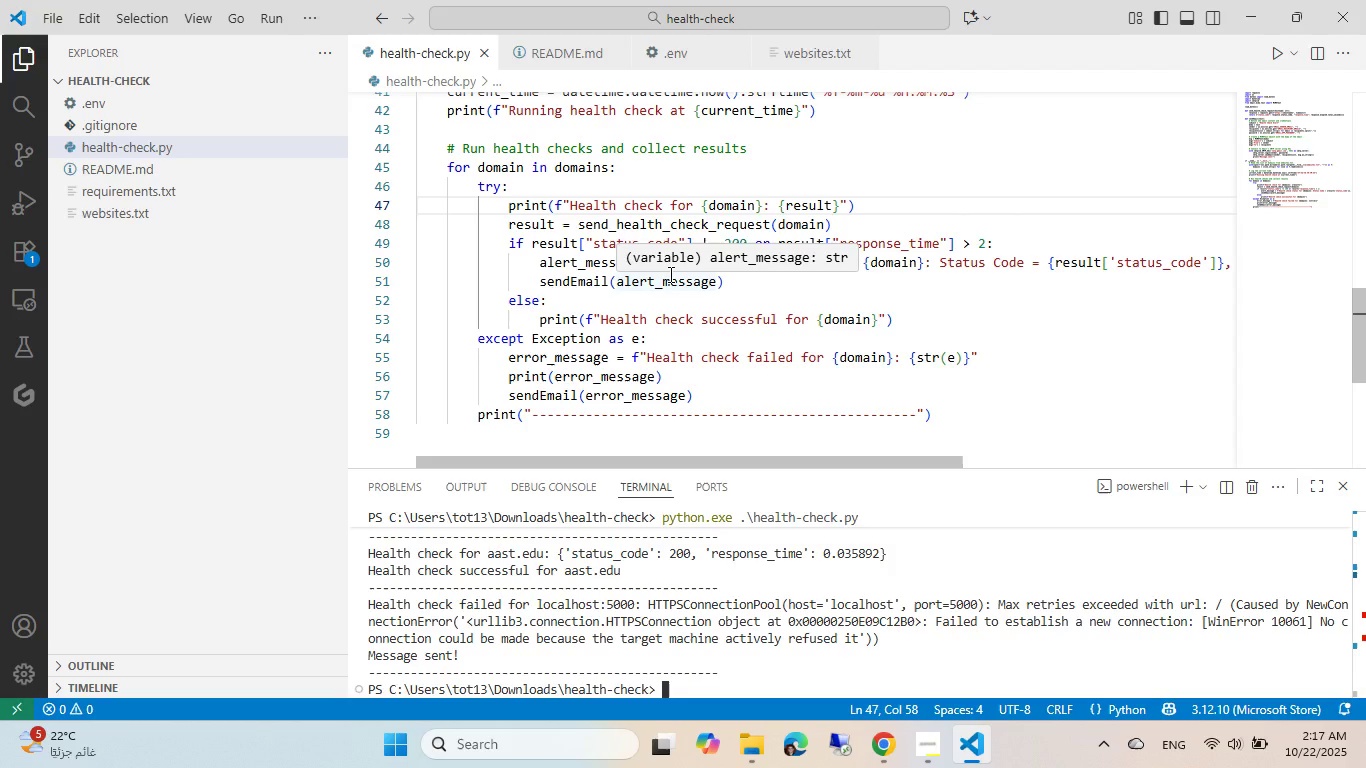 
double_click([534, 411])
 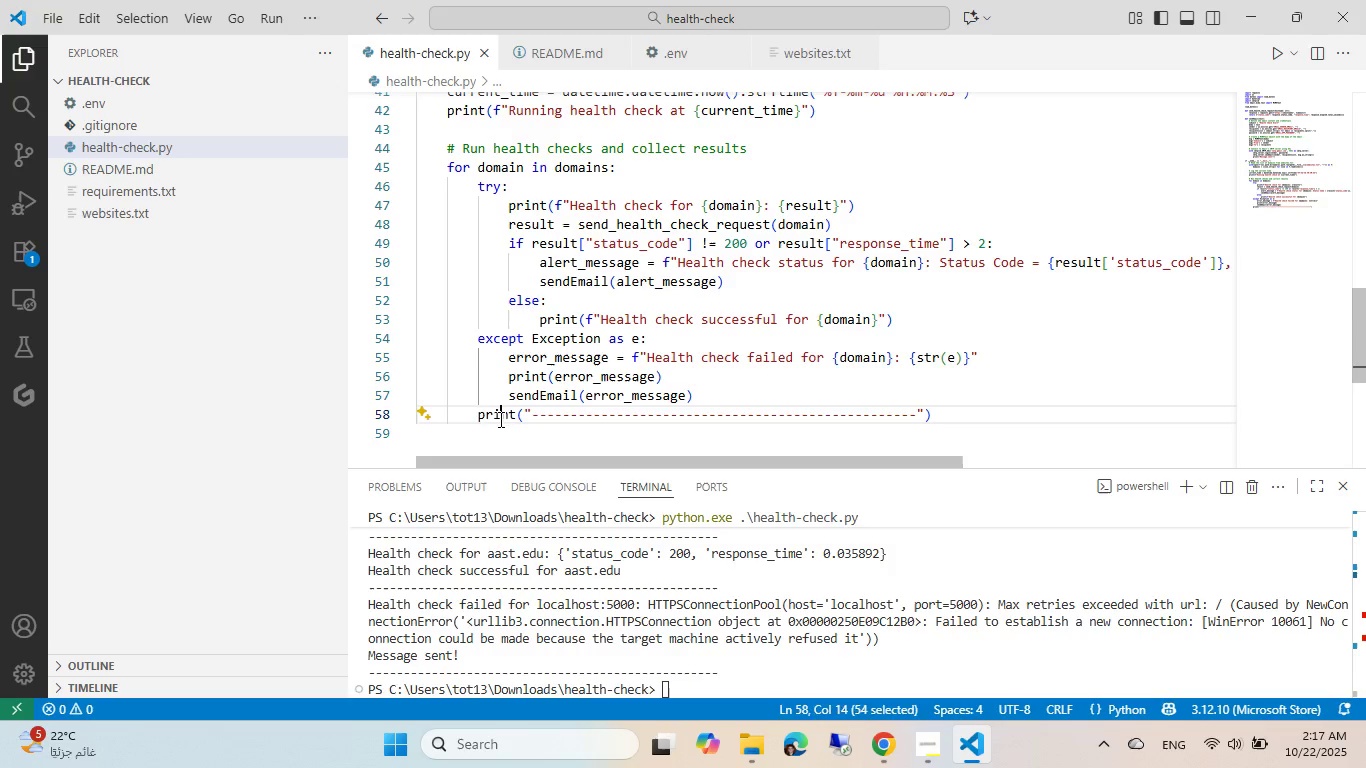 
double_click([499, 419])
 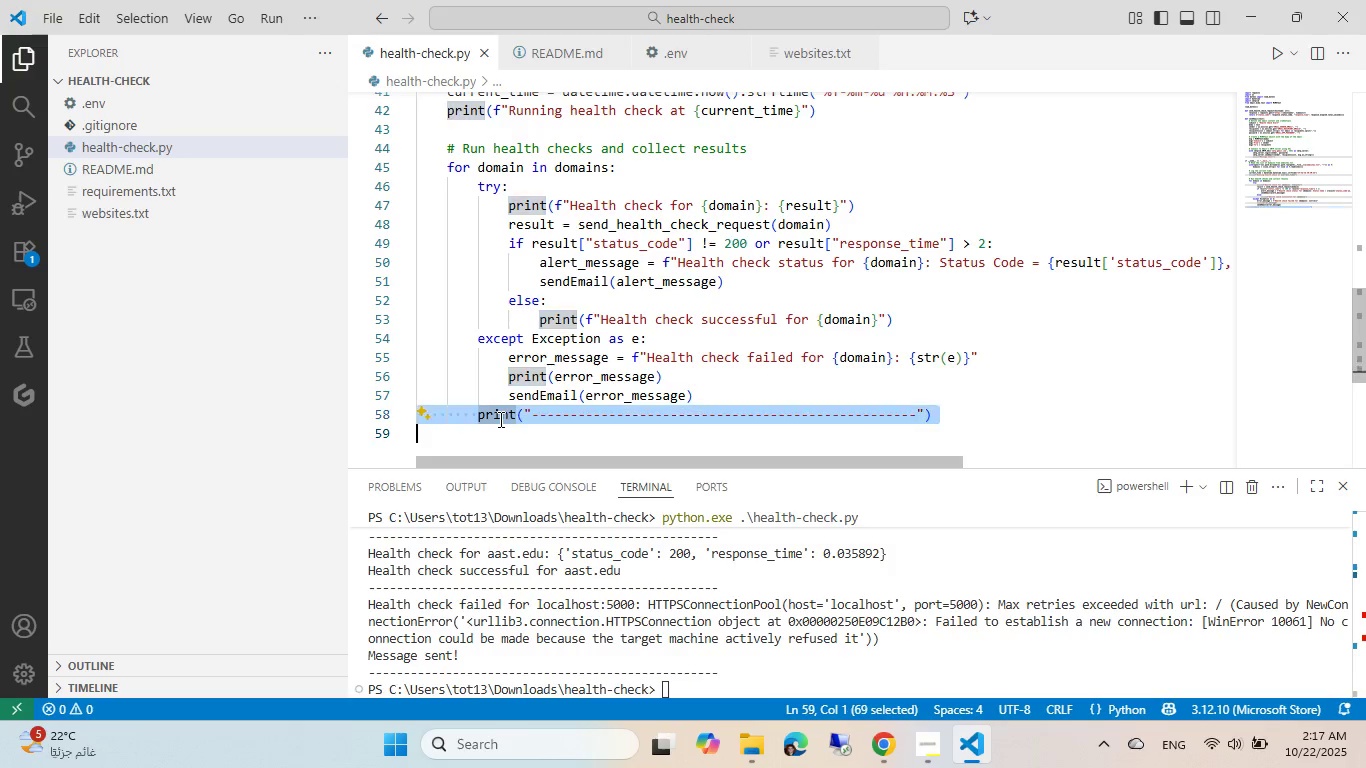 
triple_click([499, 419])
 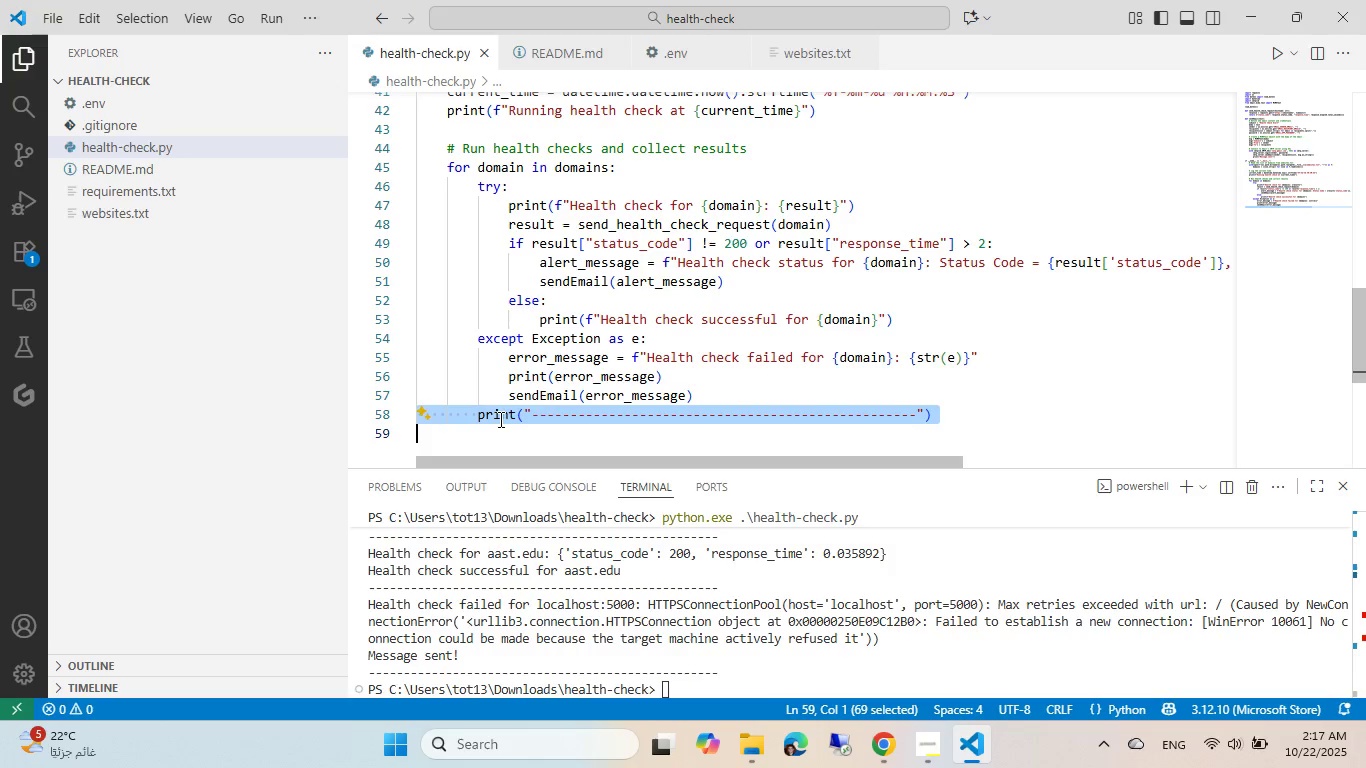 
key(Control+ControlLeft)
 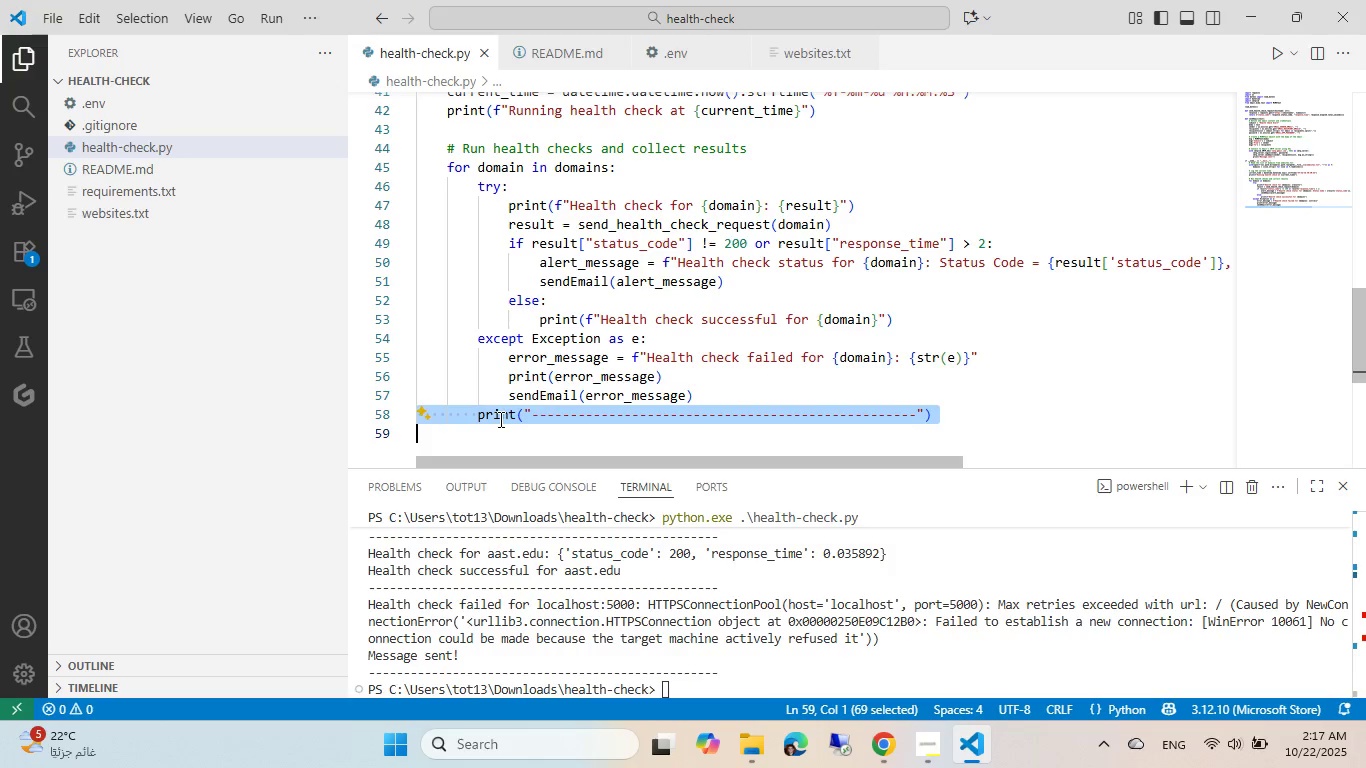 
key(Control+C)
 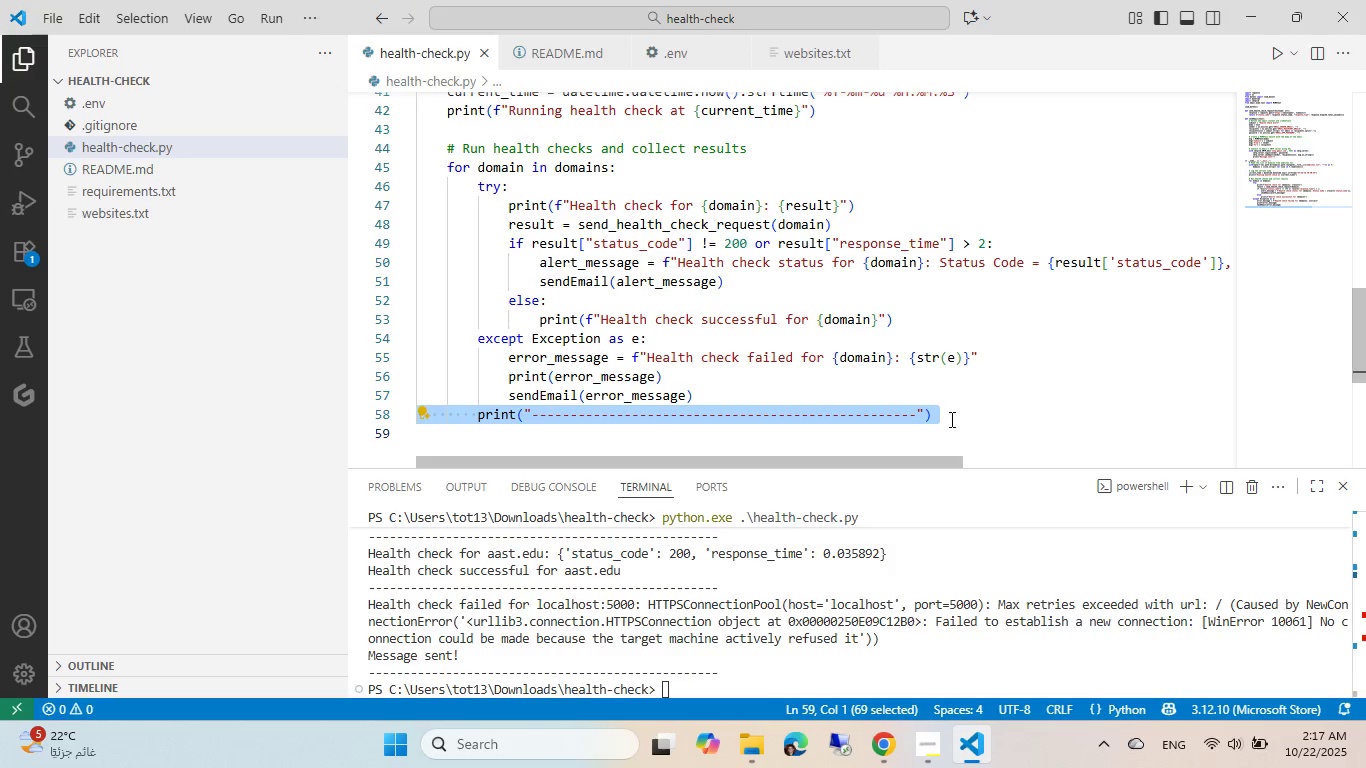 
left_click([967, 412])
 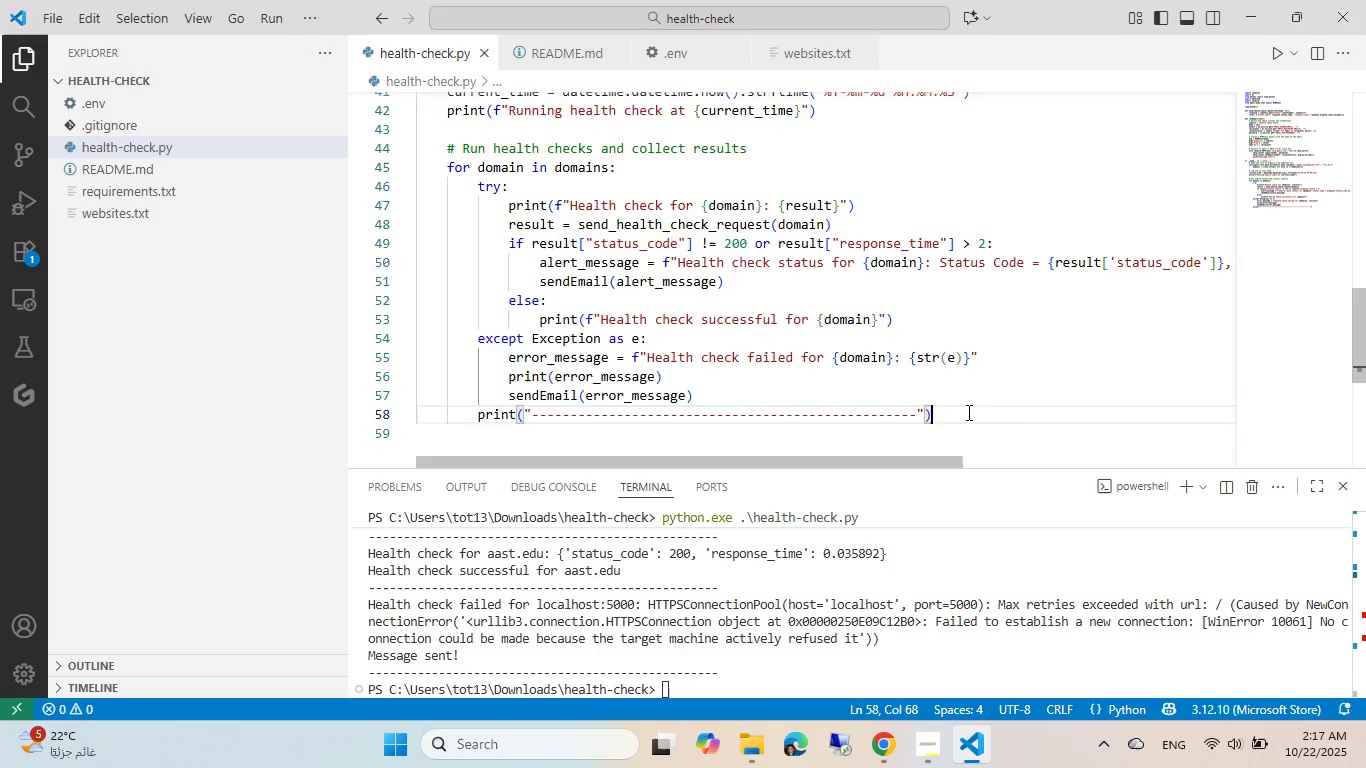 
key(Control+NumpadEnter)
 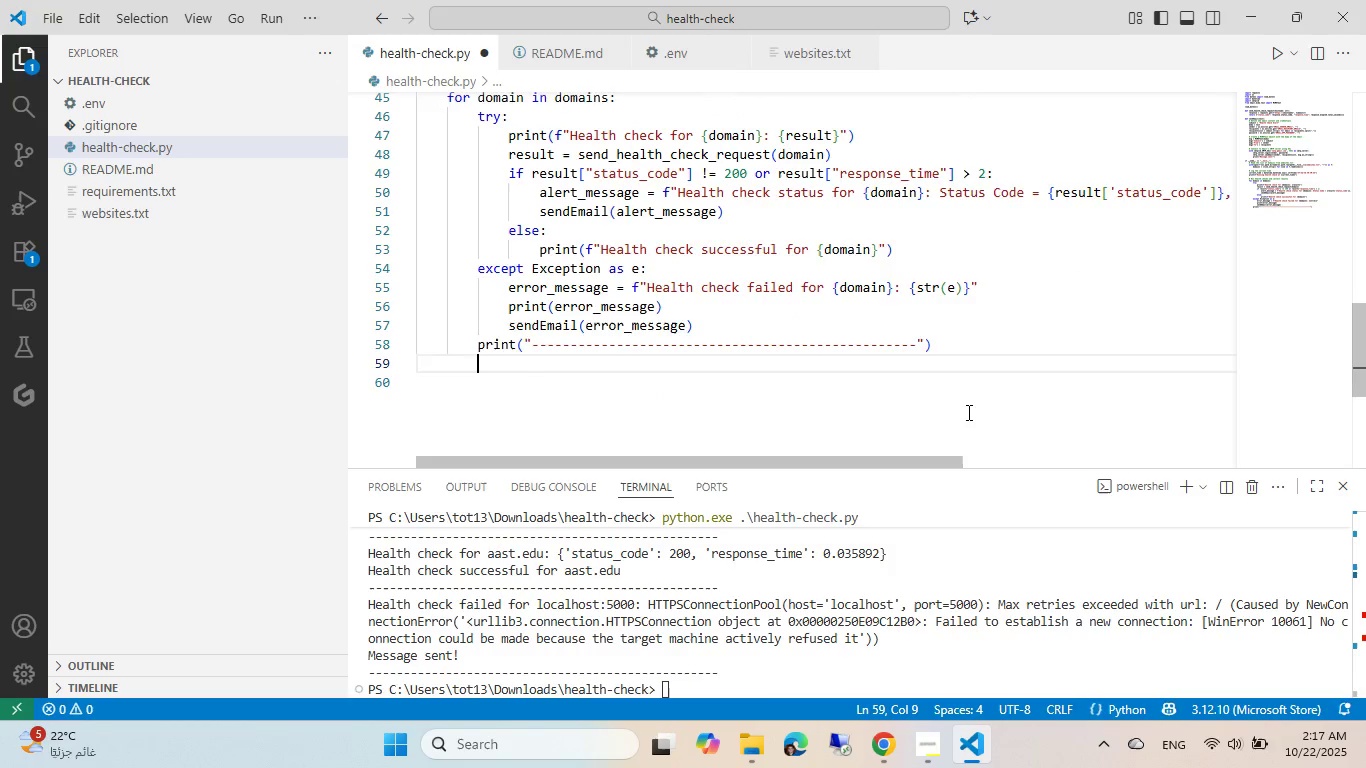 
key(Control+ControlLeft)
 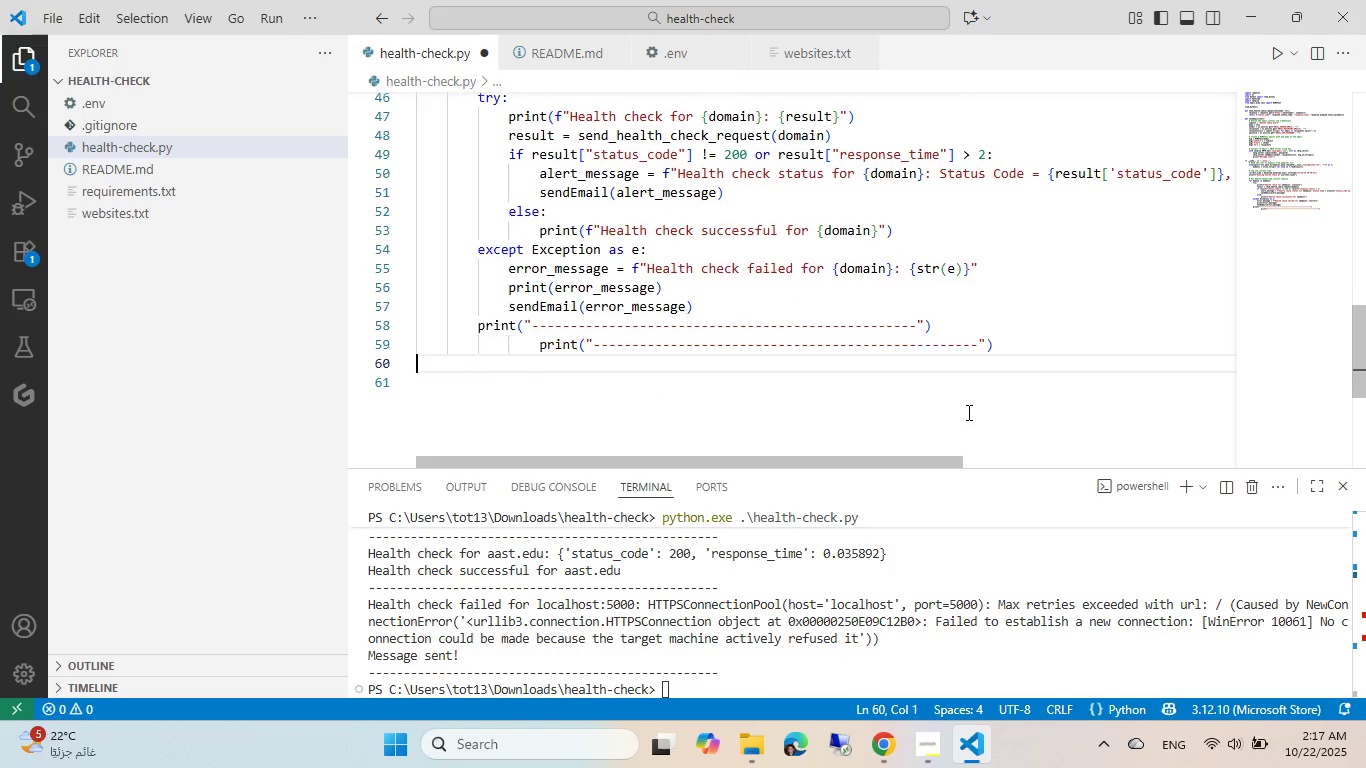 
key(Control+V)
 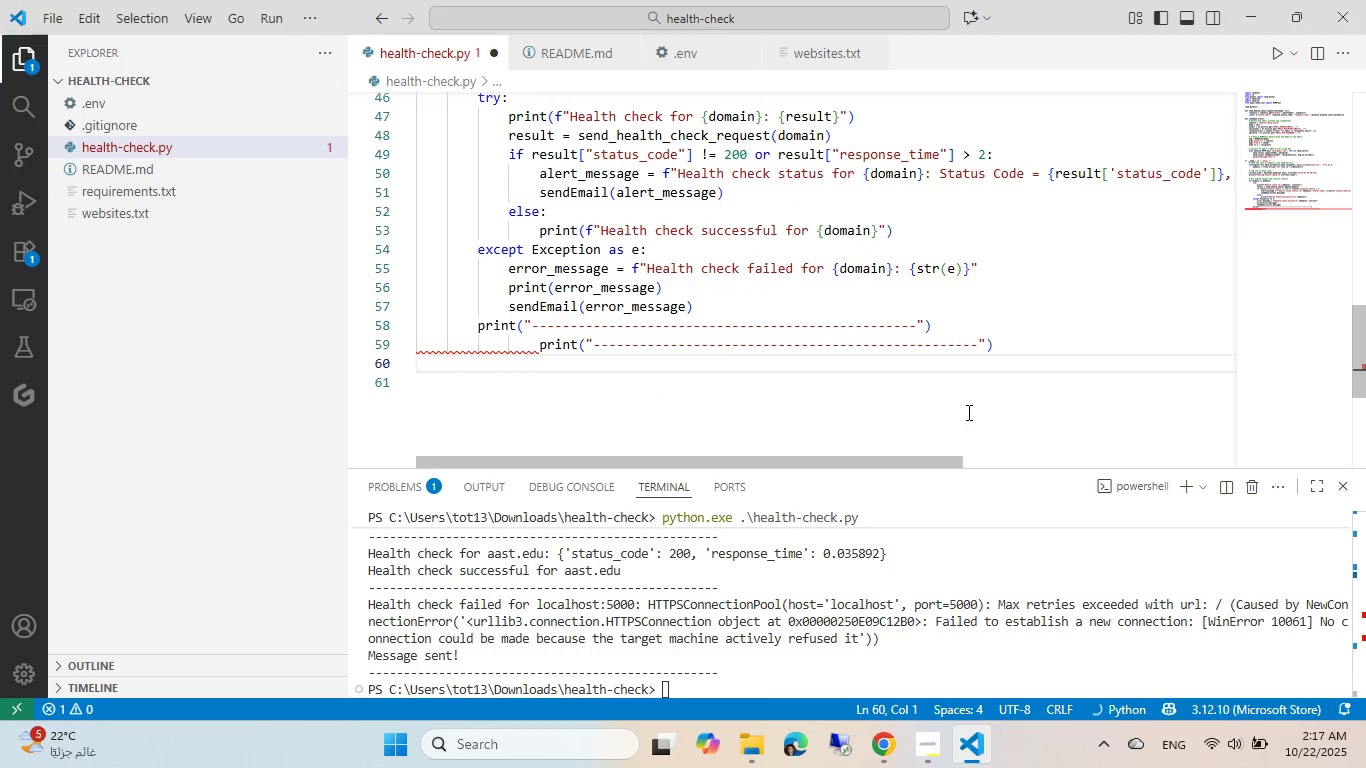 
key(Backspace)
 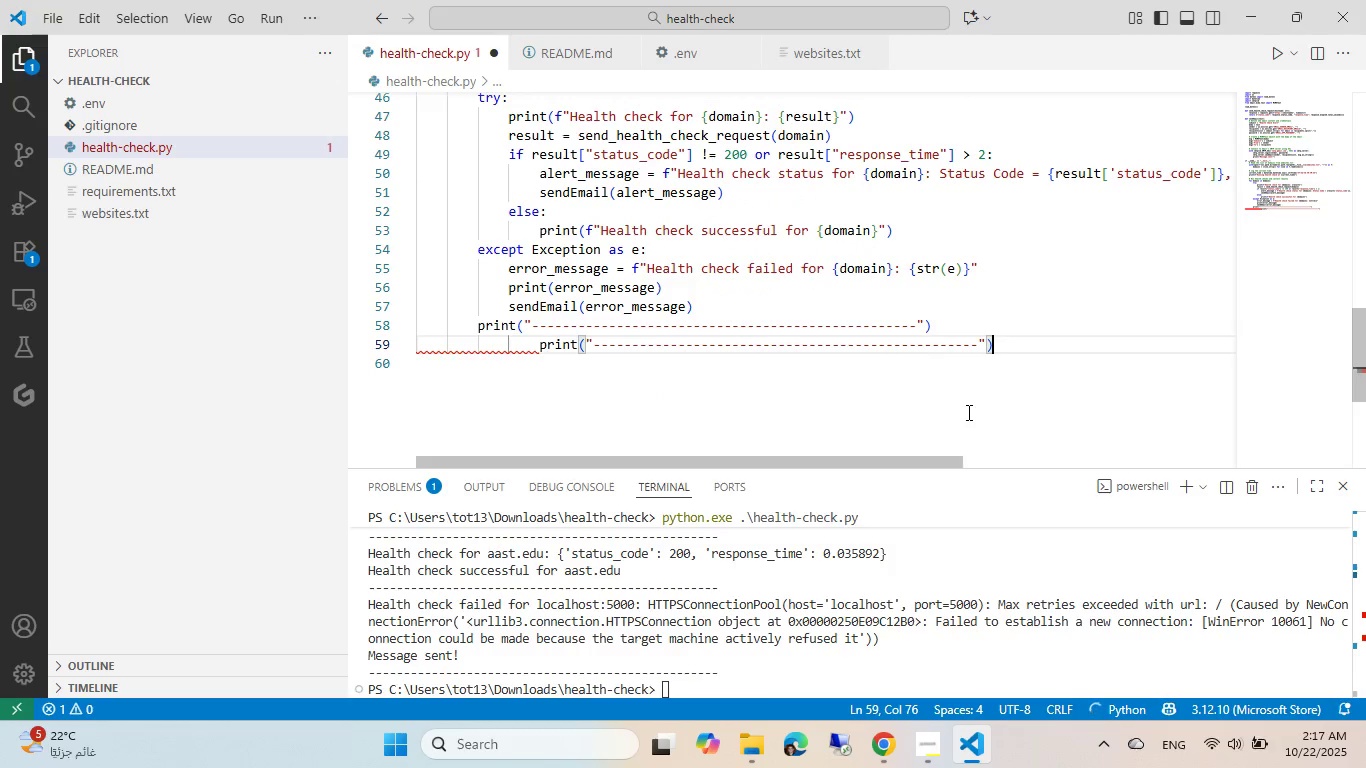 
key(Shift+Tab)
 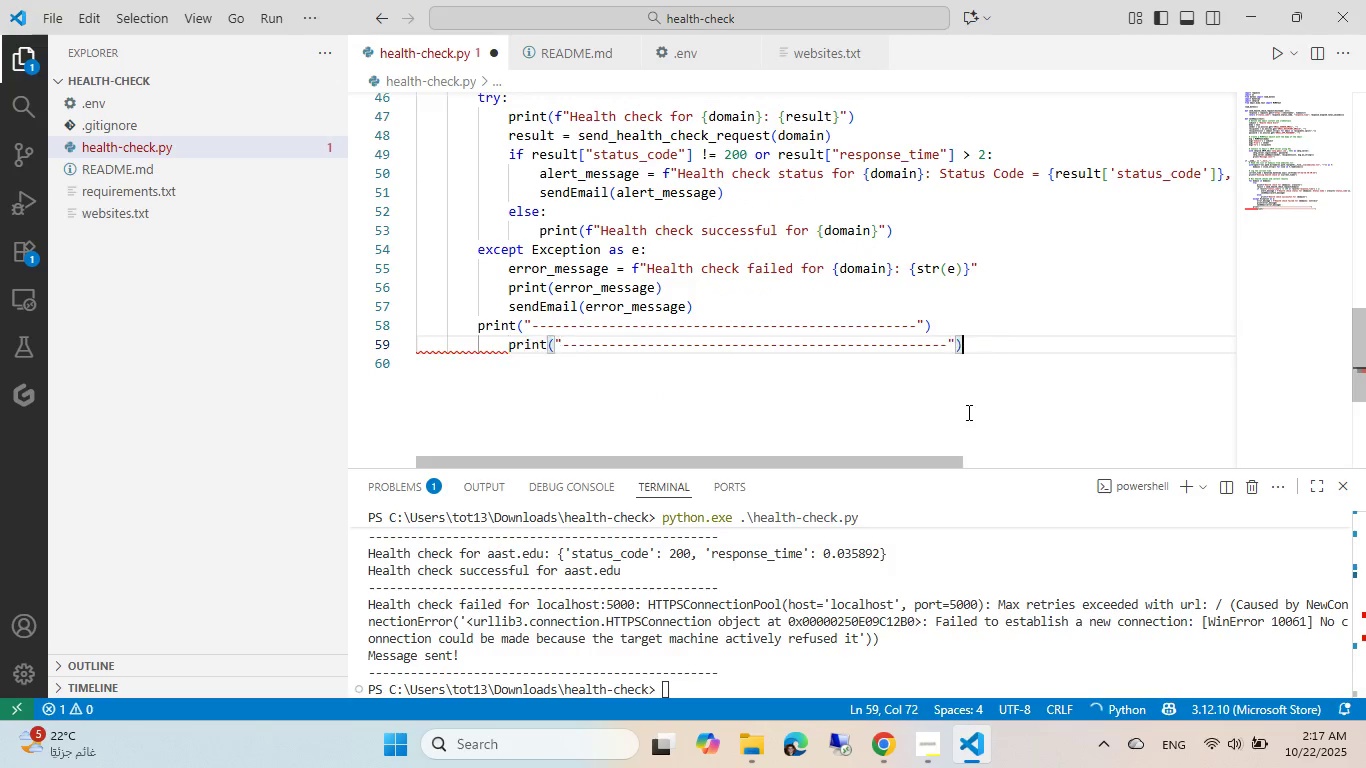 
key(Shift+Tab)
 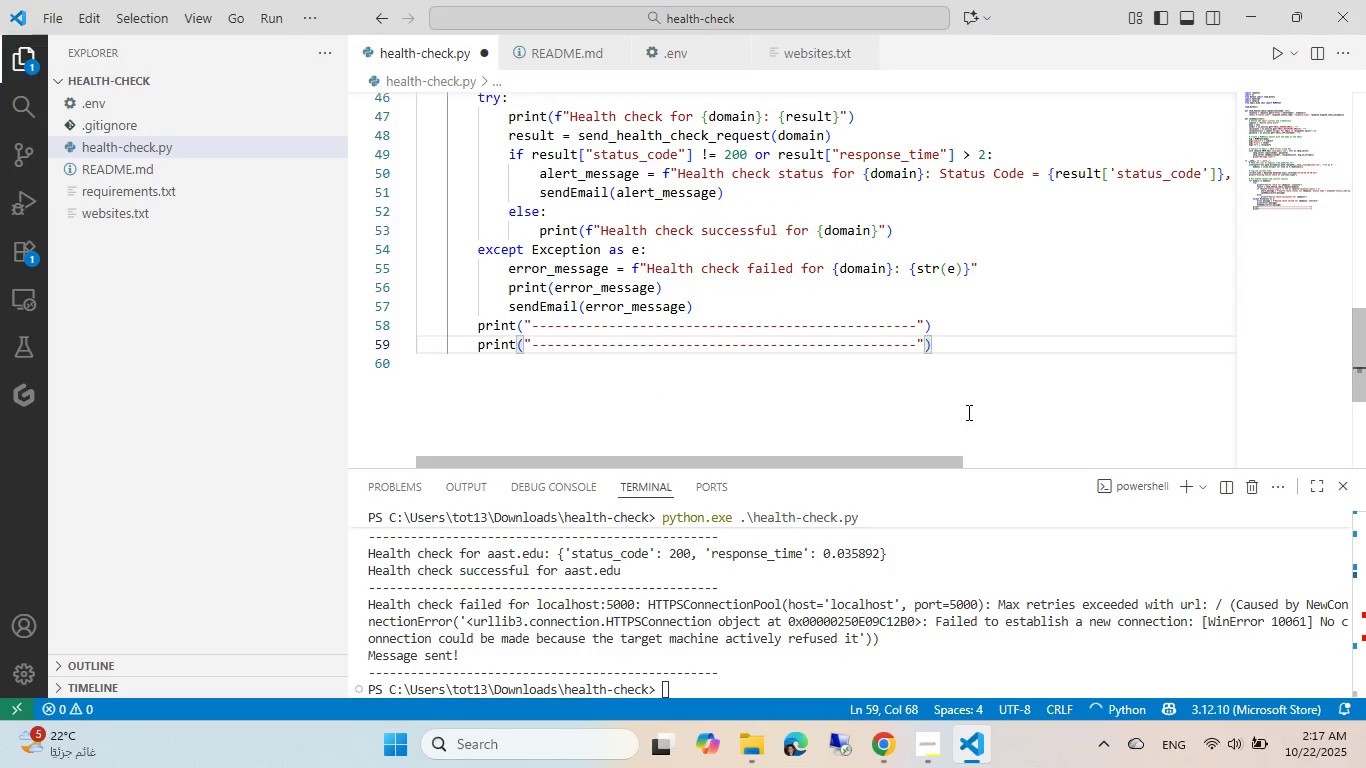 
key(Shift+Tab)
 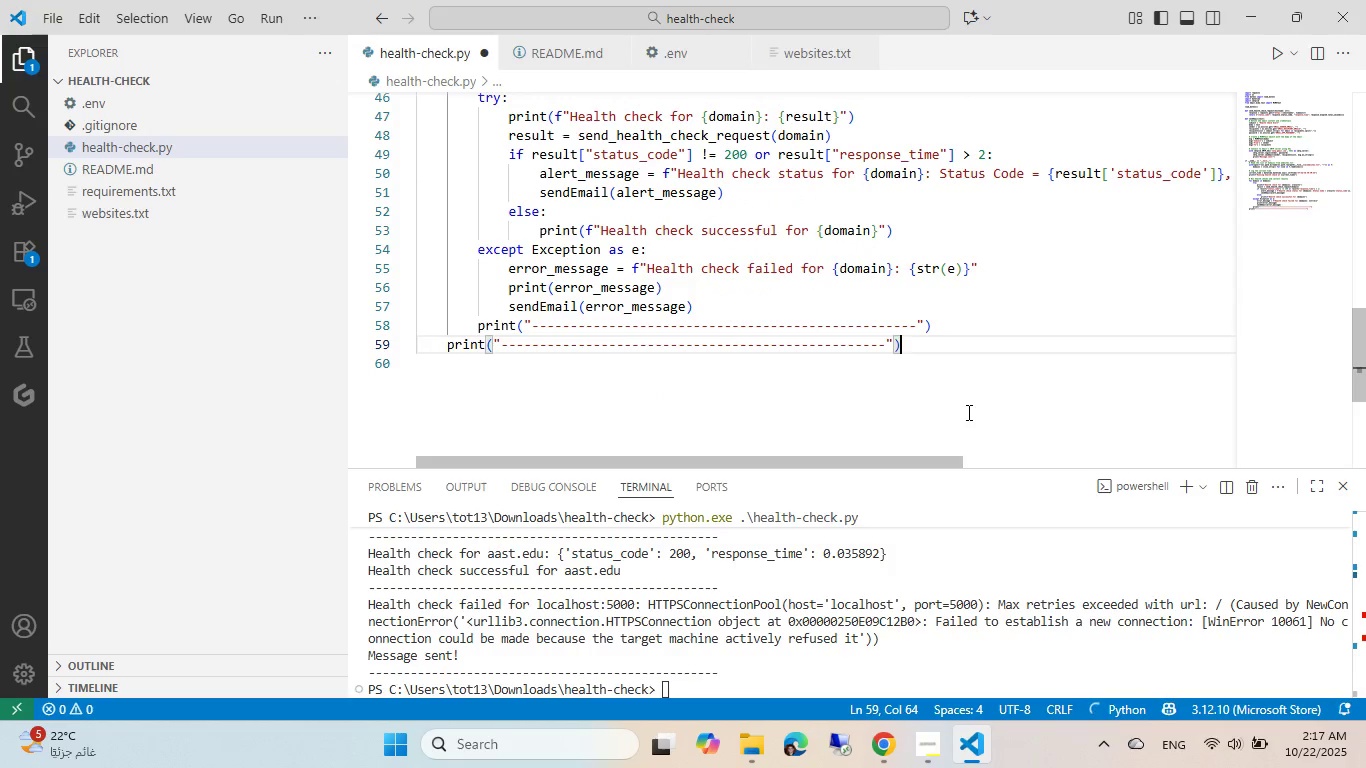 
key(Control+ControlLeft)
 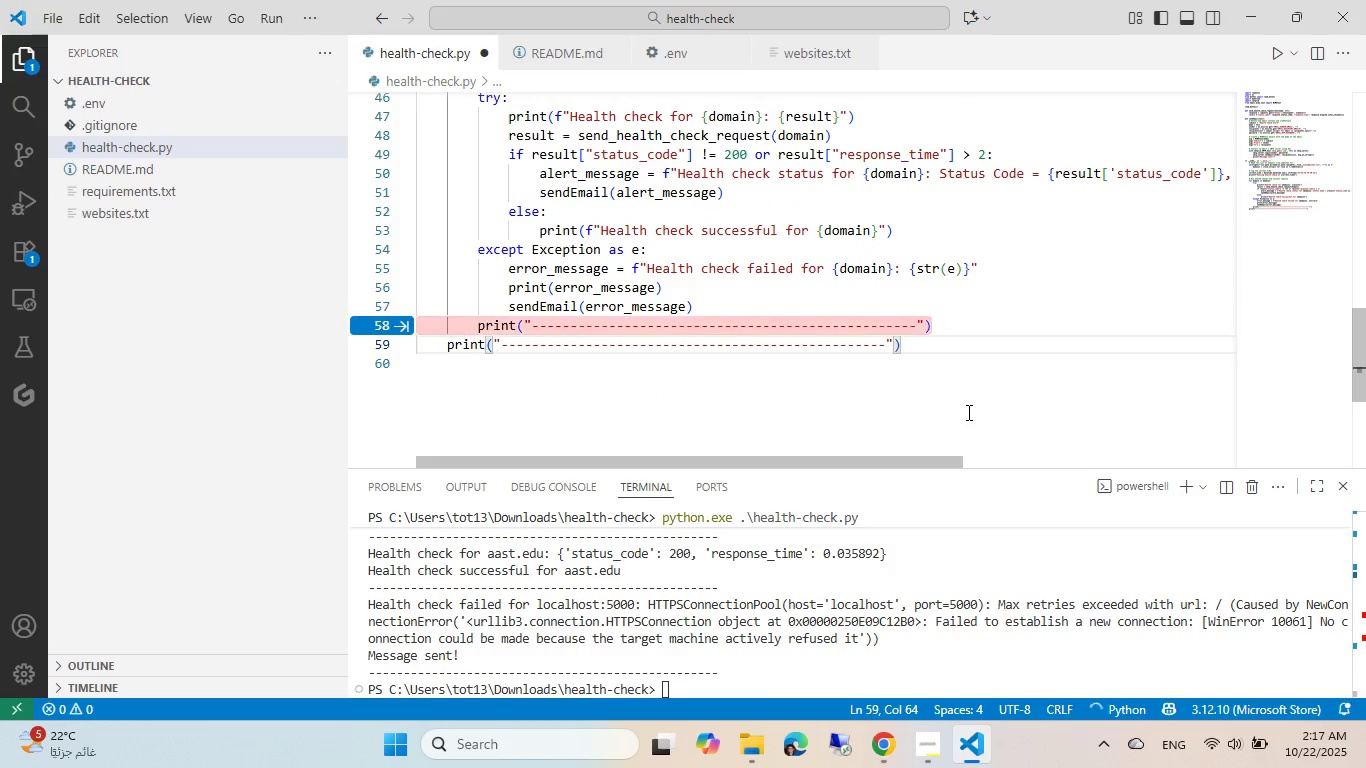 
key(Control+S)
 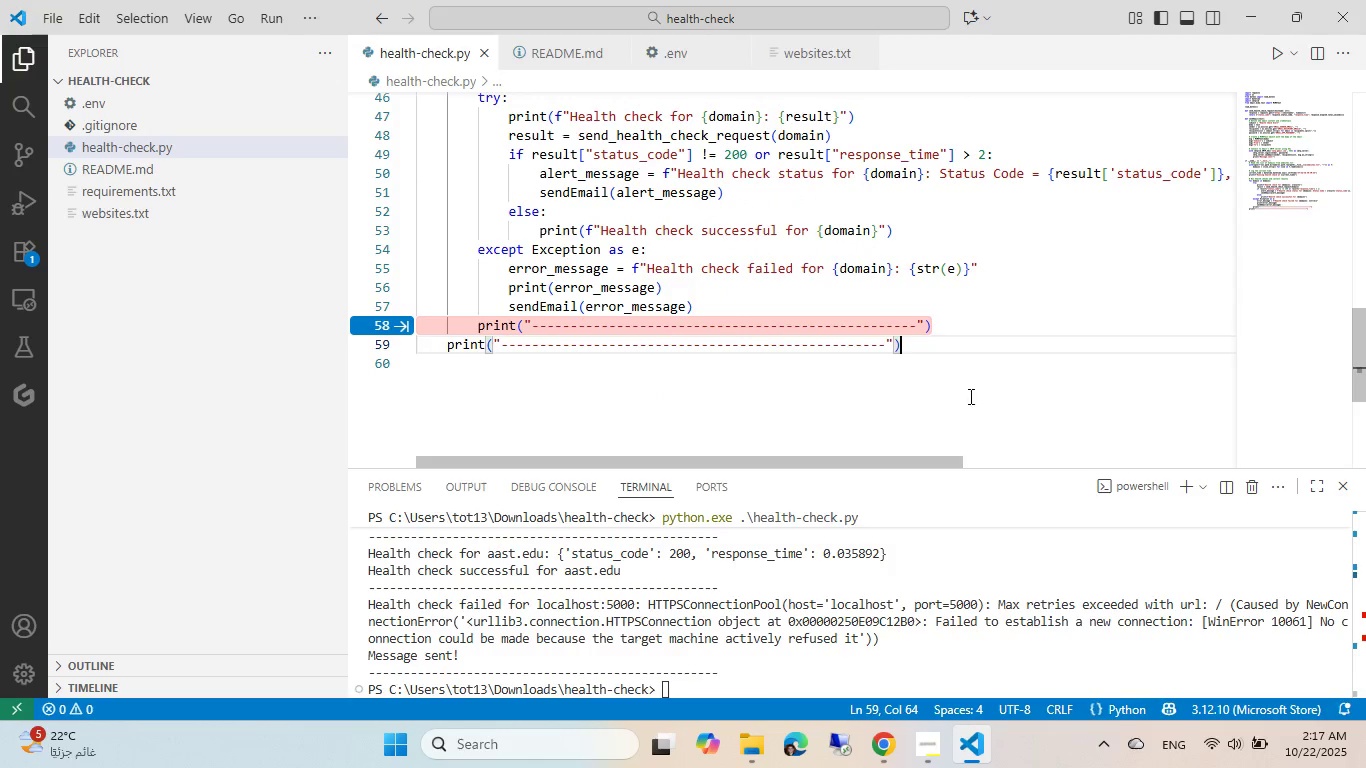 
key(Escape)
 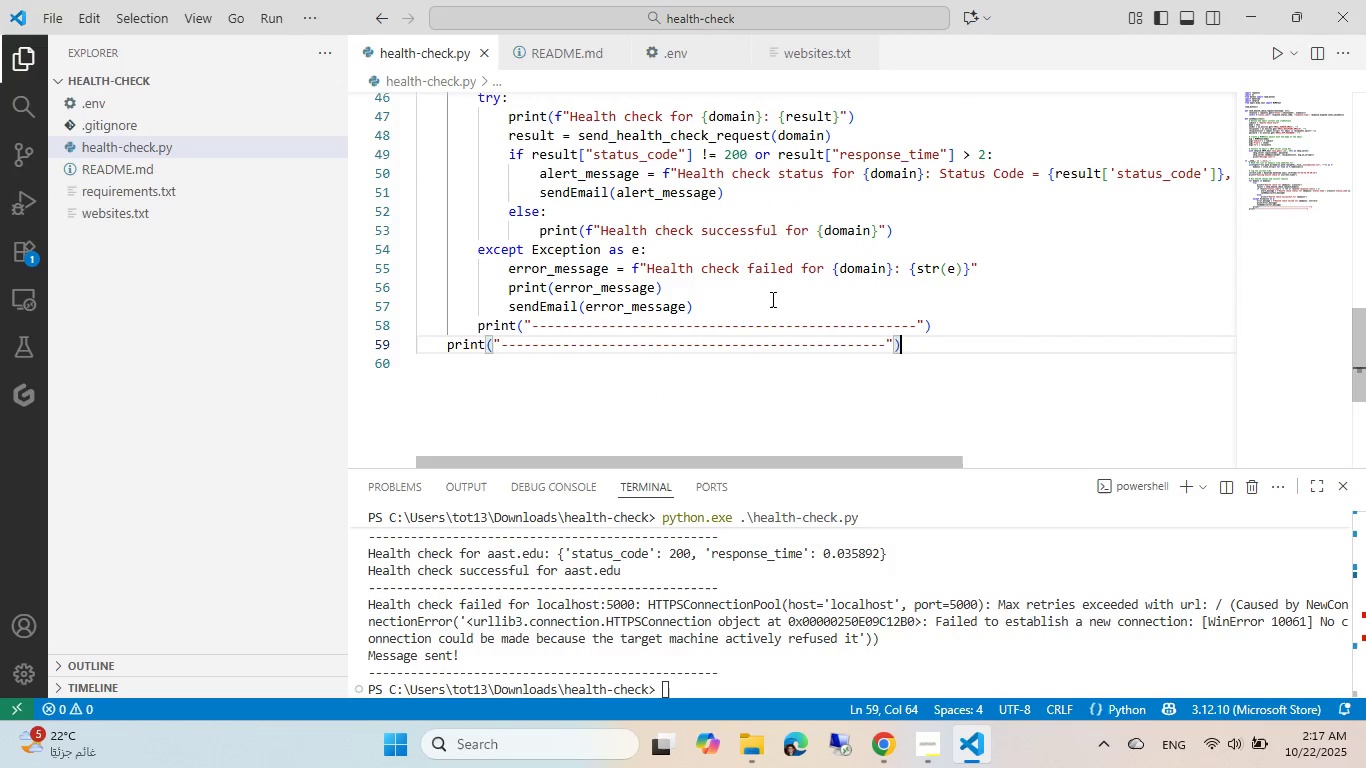 
scroll: coordinate [771, 299], scroll_direction: up, amount: 3.0
 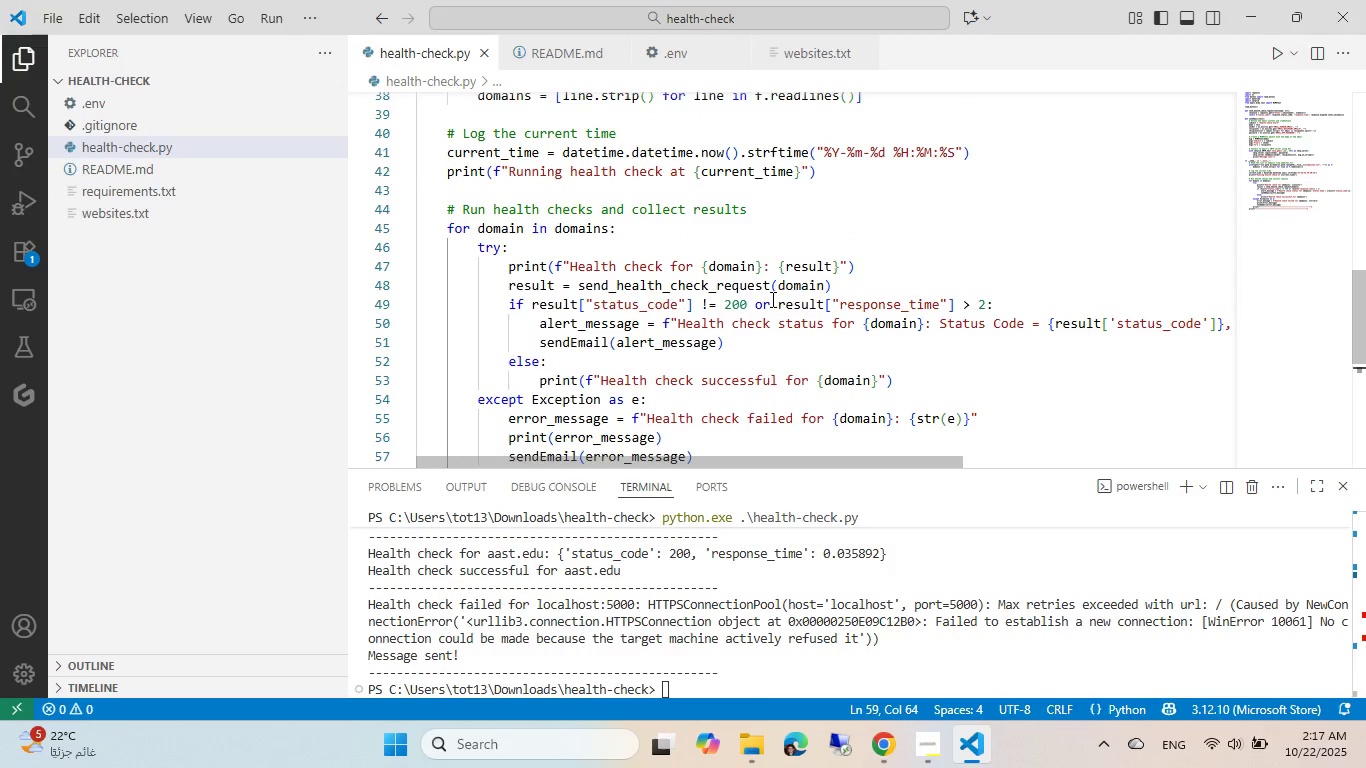 
scroll: coordinate [771, 299], scroll_direction: down, amount: 4.0
 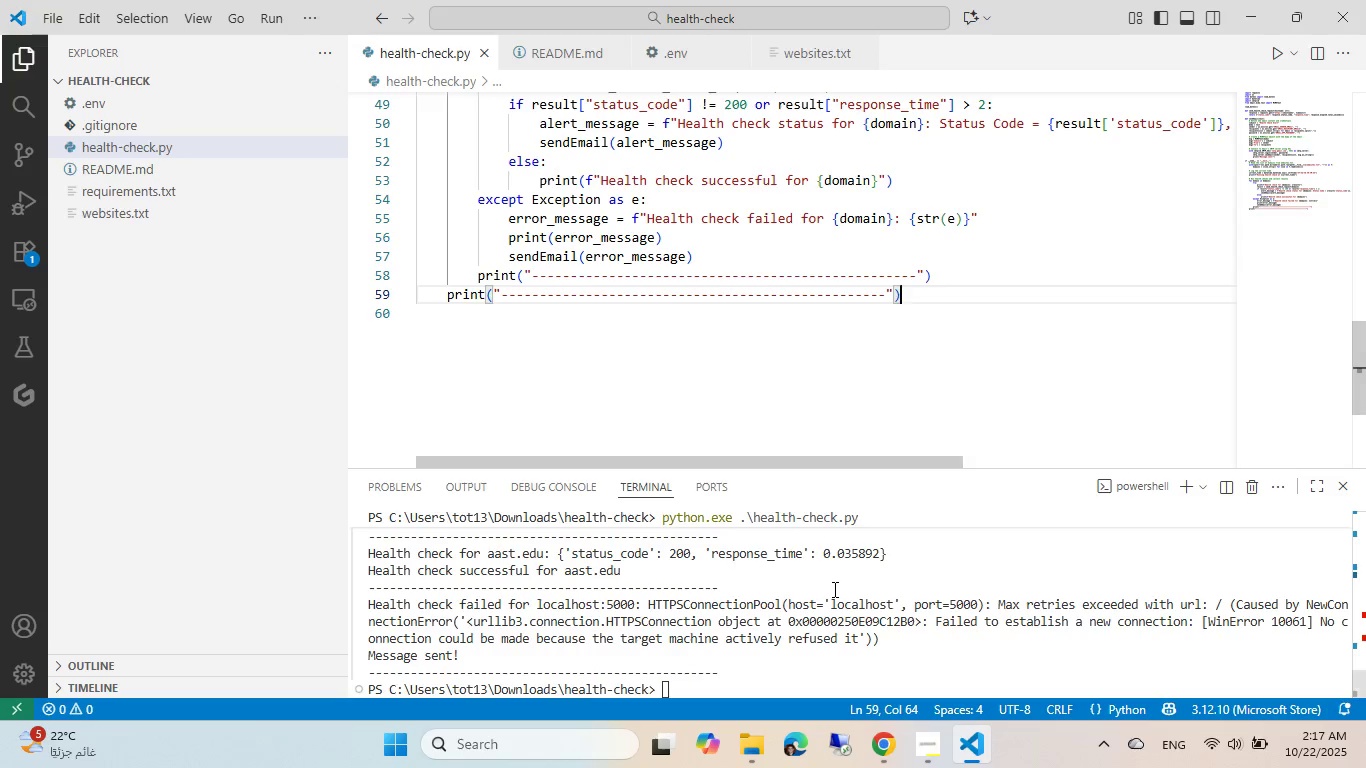 
left_click([833, 589])
 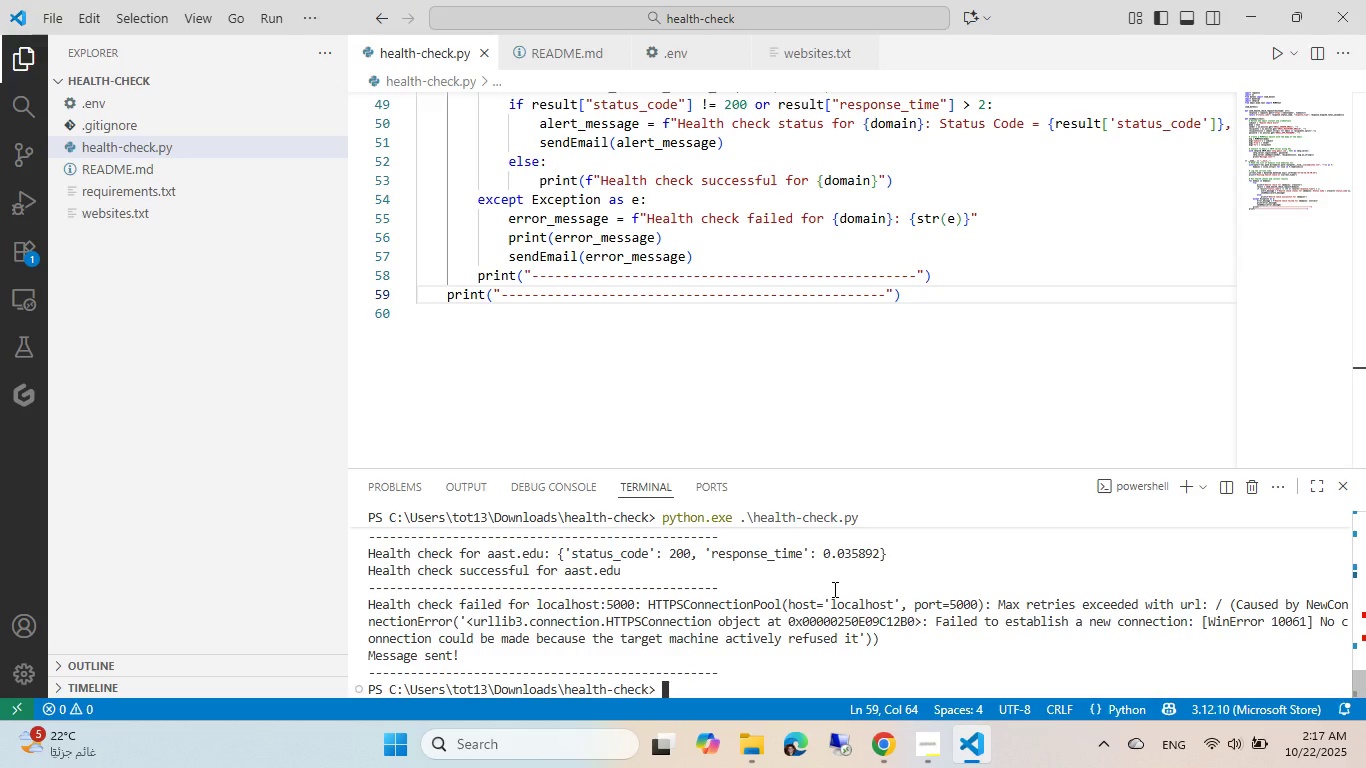 
key(ArrowUp)
 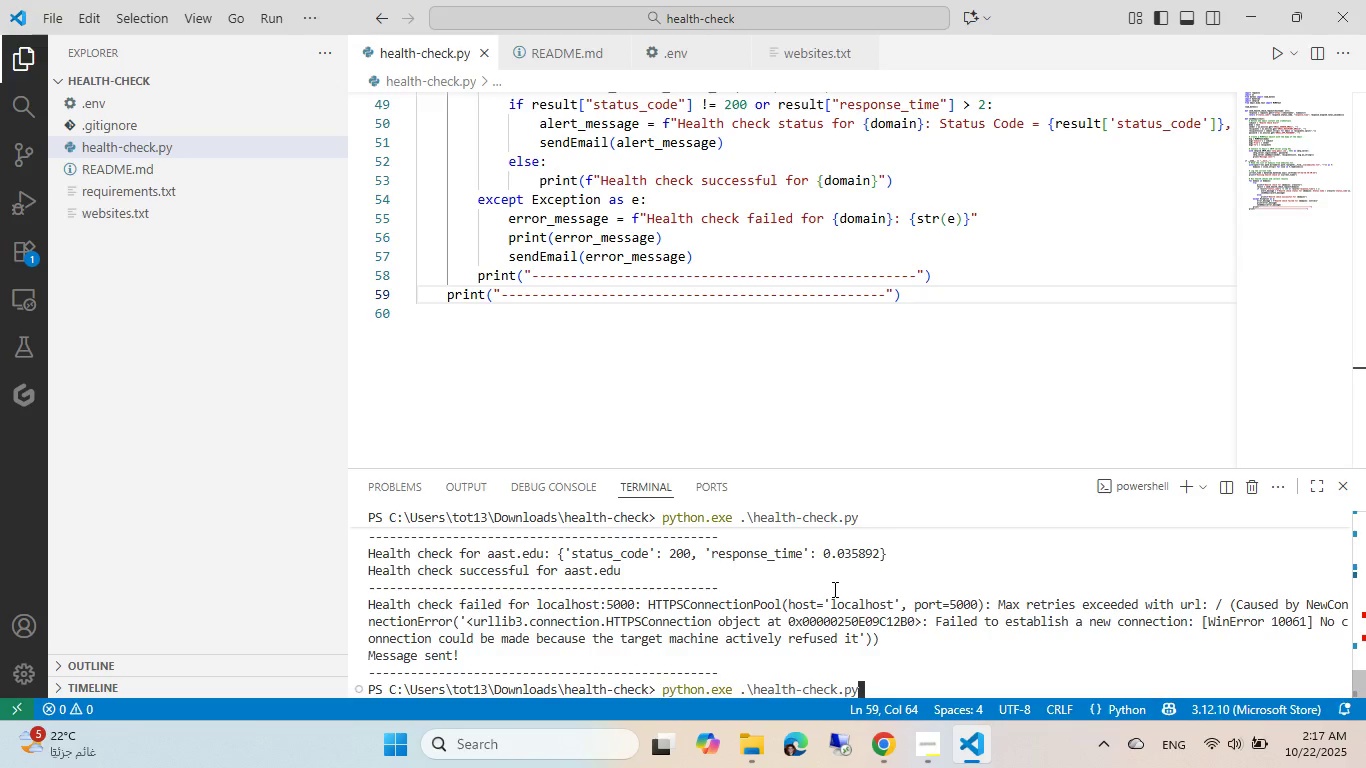 
key(Enter)
 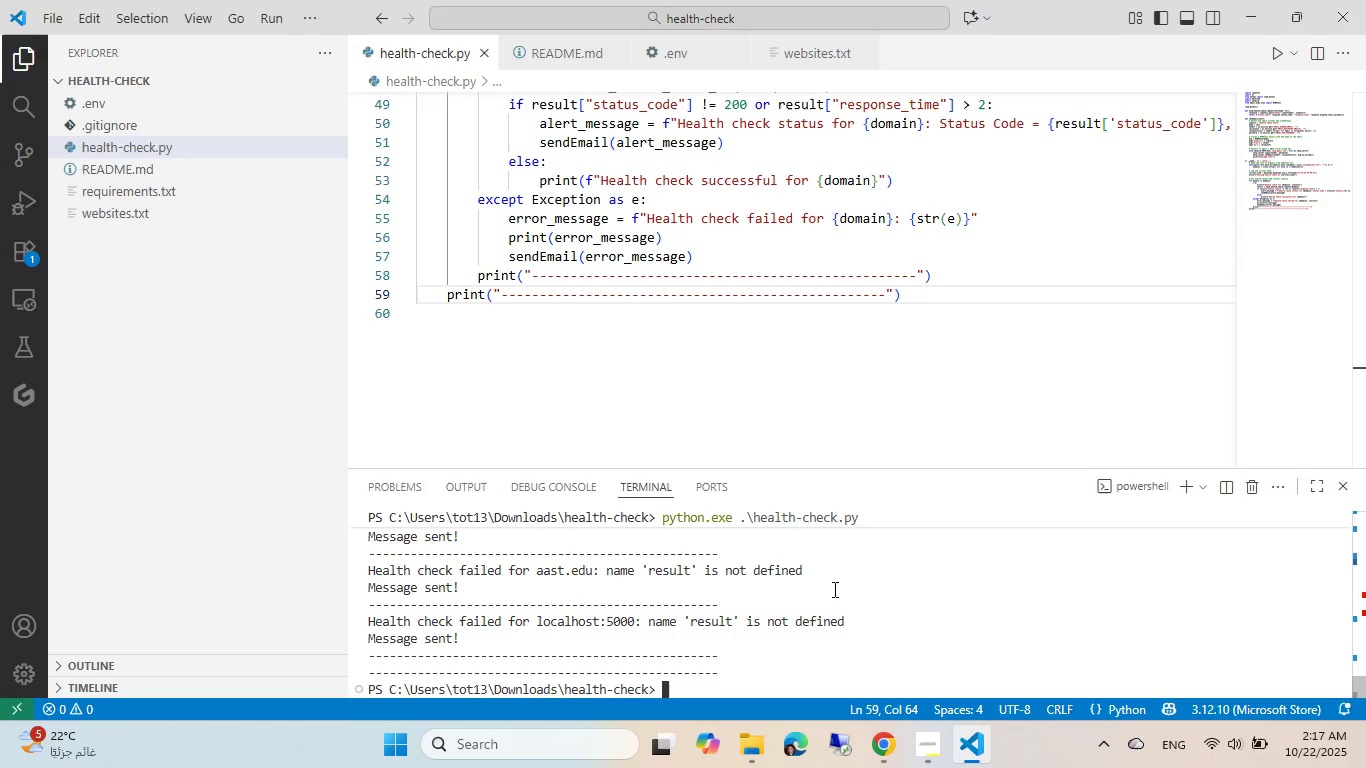 
wait(15.62)
 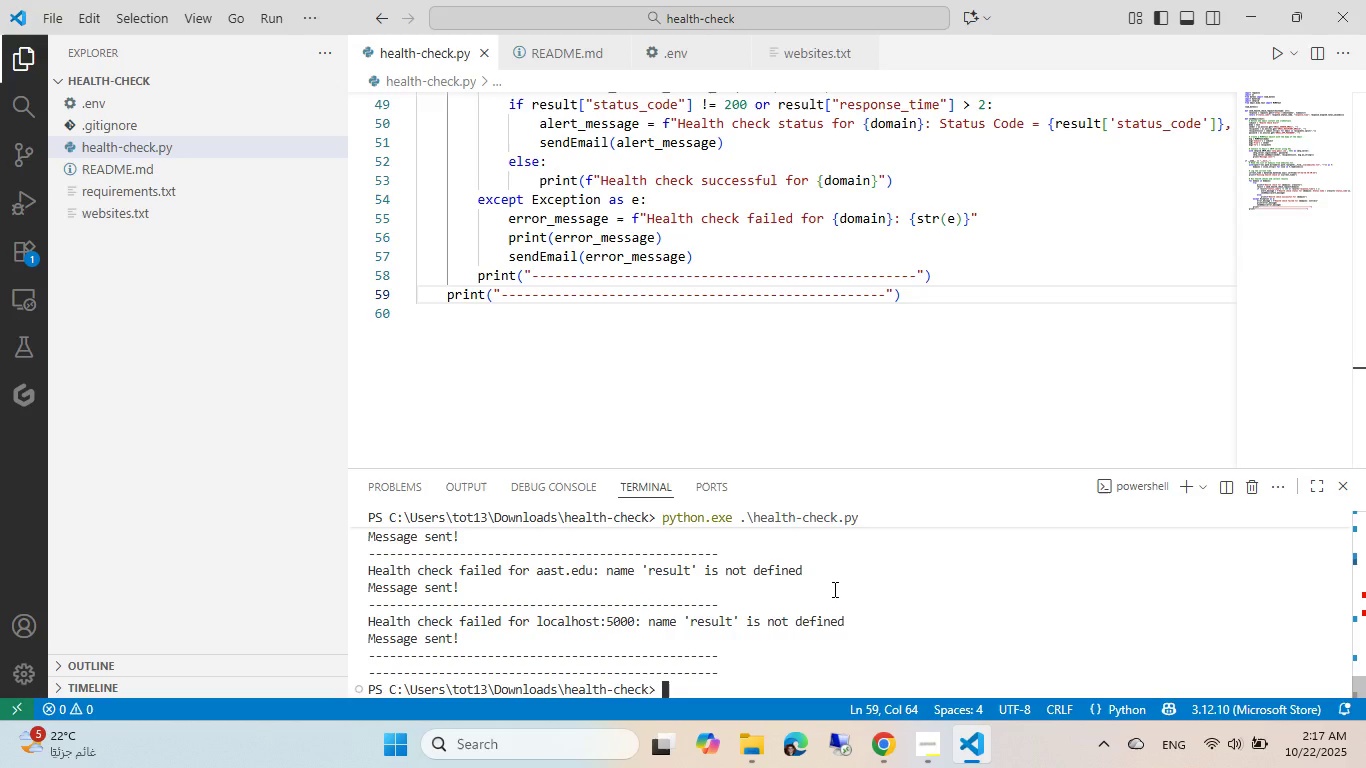 
scroll: coordinate [583, 231], scroll_direction: up, amount: 4.0
 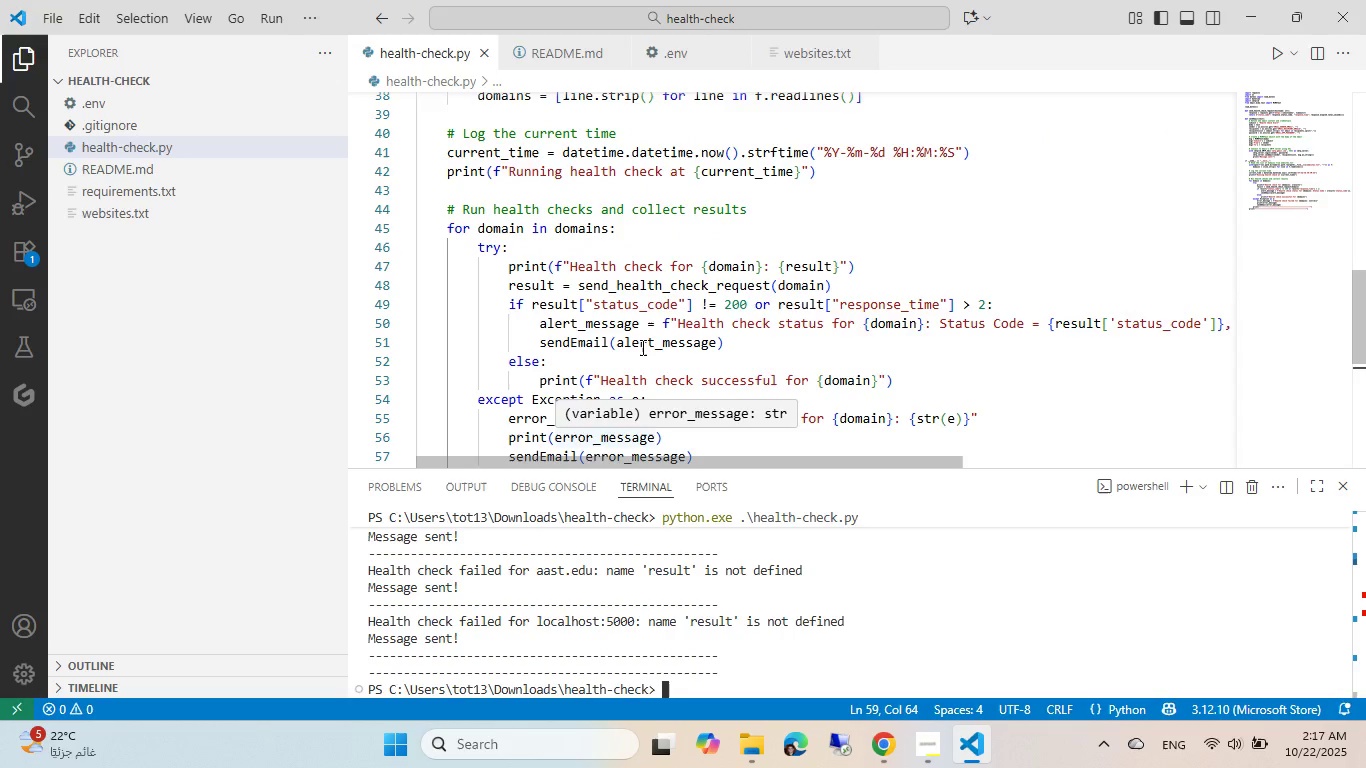 
left_click([641, 347])
 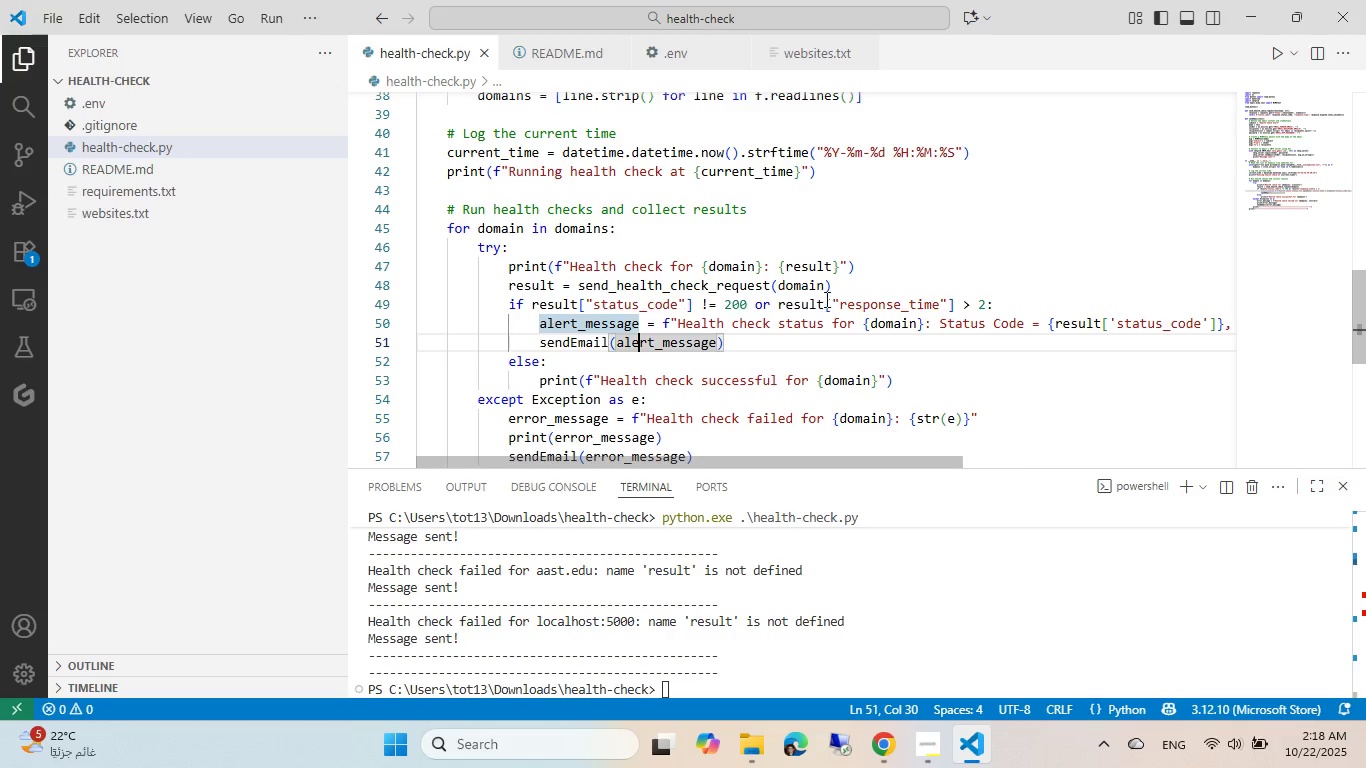 
wait(6.83)
 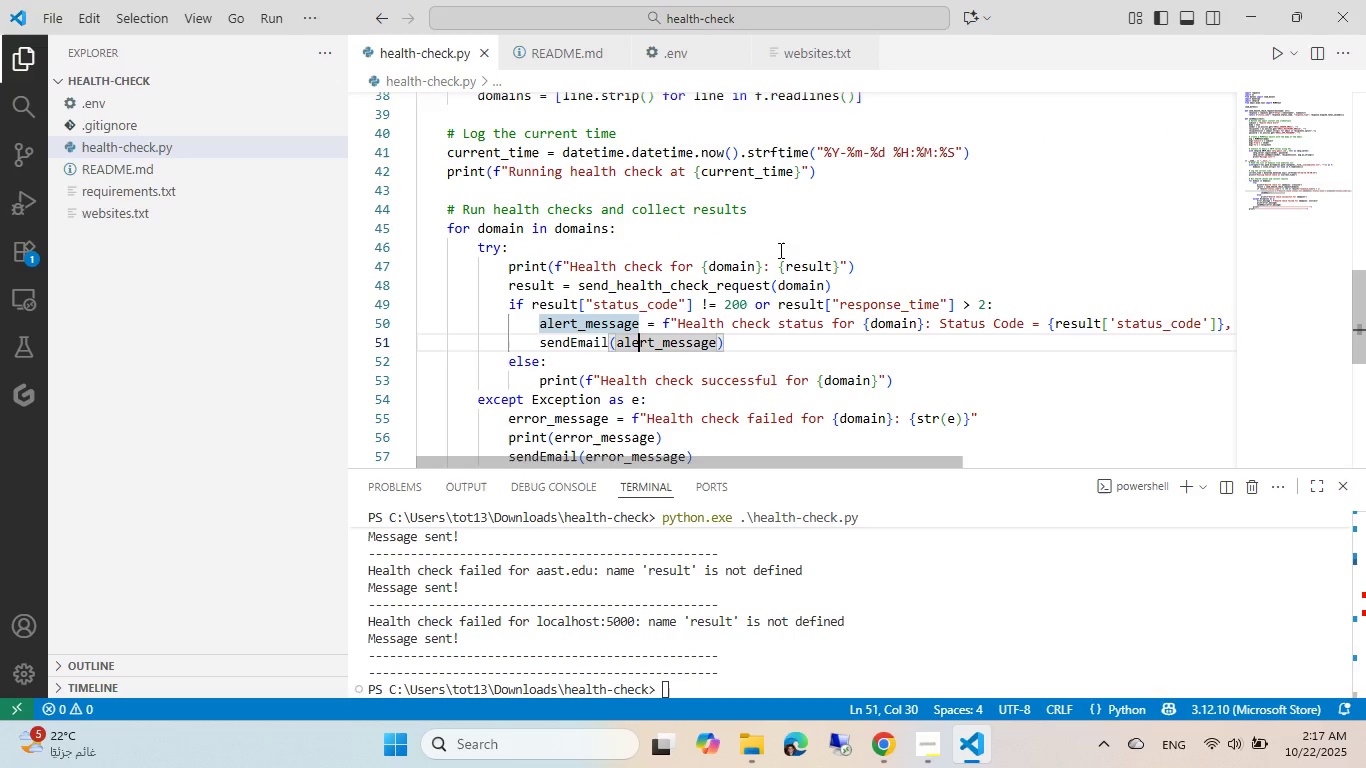 
left_click([763, 181])
 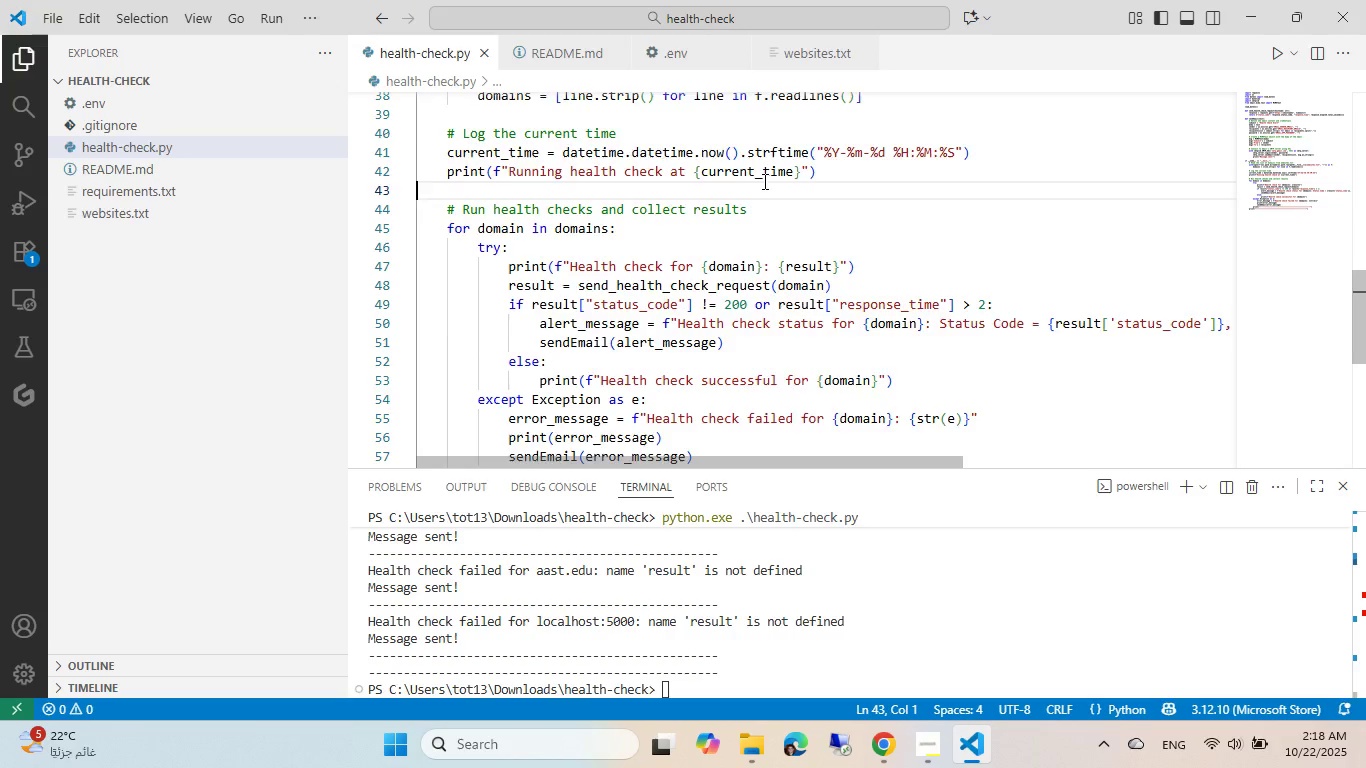 
scroll: coordinate [763, 181], scroll_direction: up, amount: 3.0
 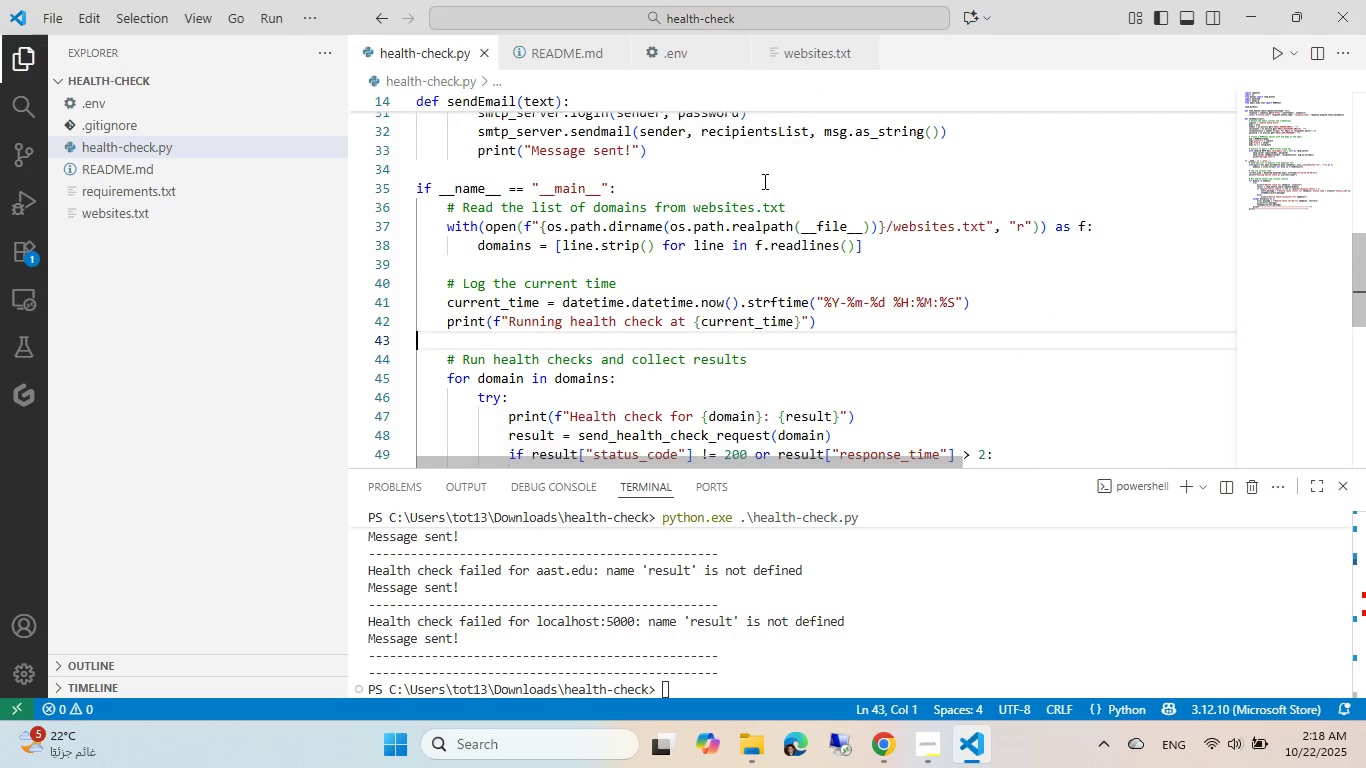 
scroll: coordinate [763, 181], scroll_direction: down, amount: 3.0
 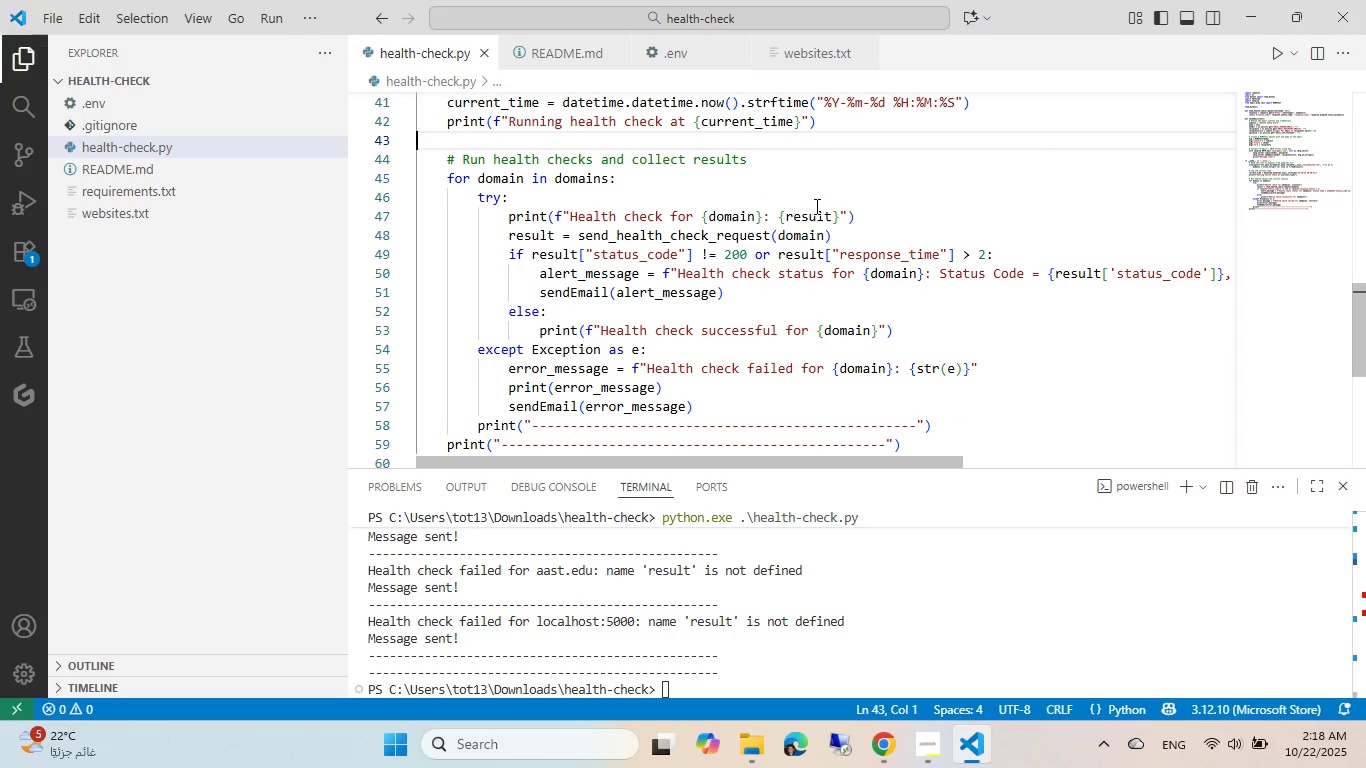 
left_click([839, 215])
 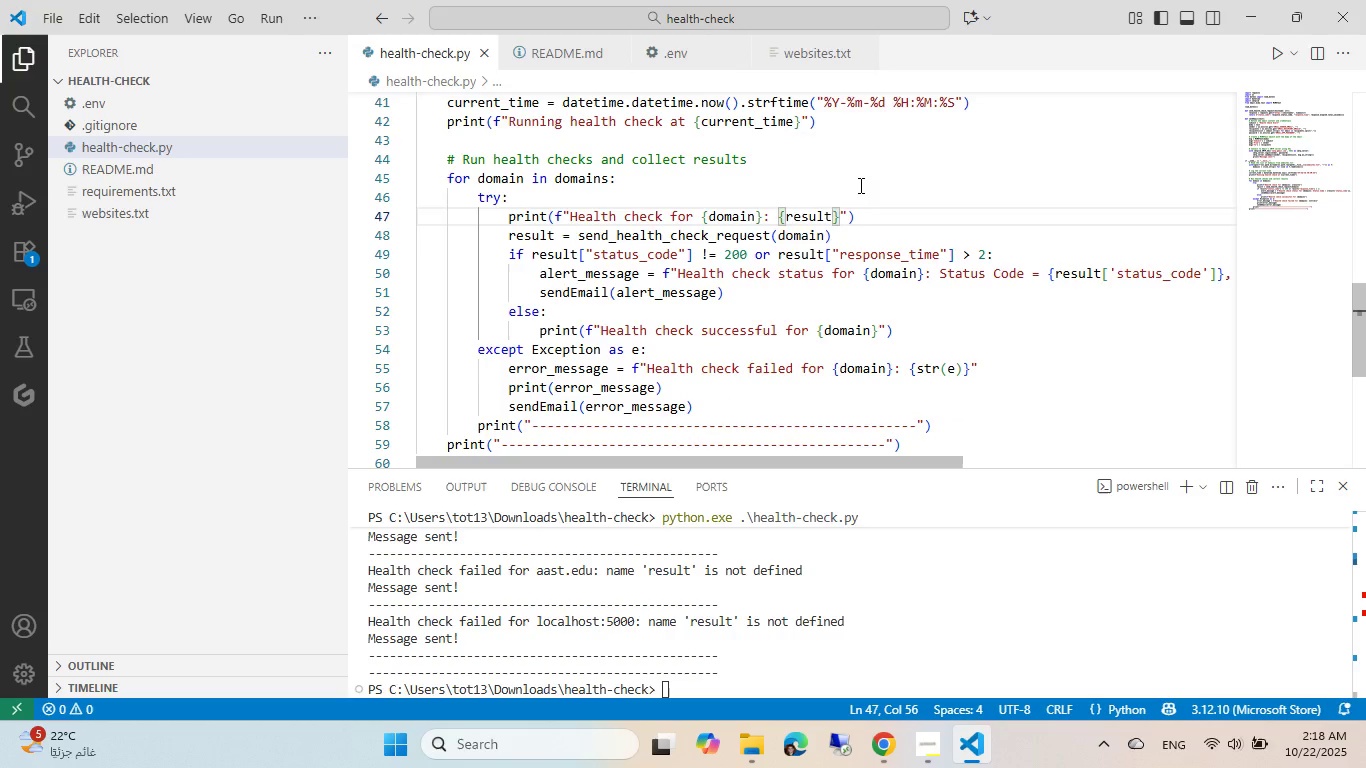 
hold_key(key=Backspace, duration=0.69)
 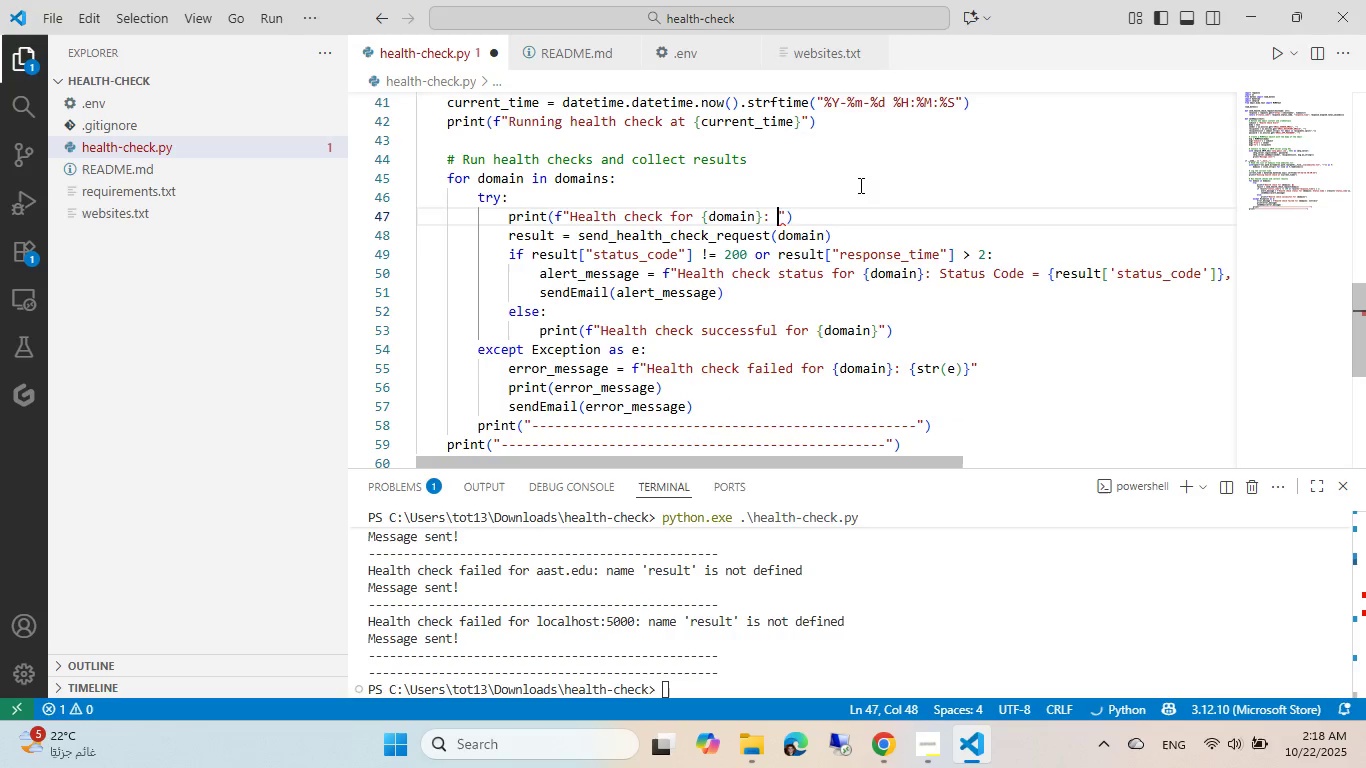 
key(Backspace)
 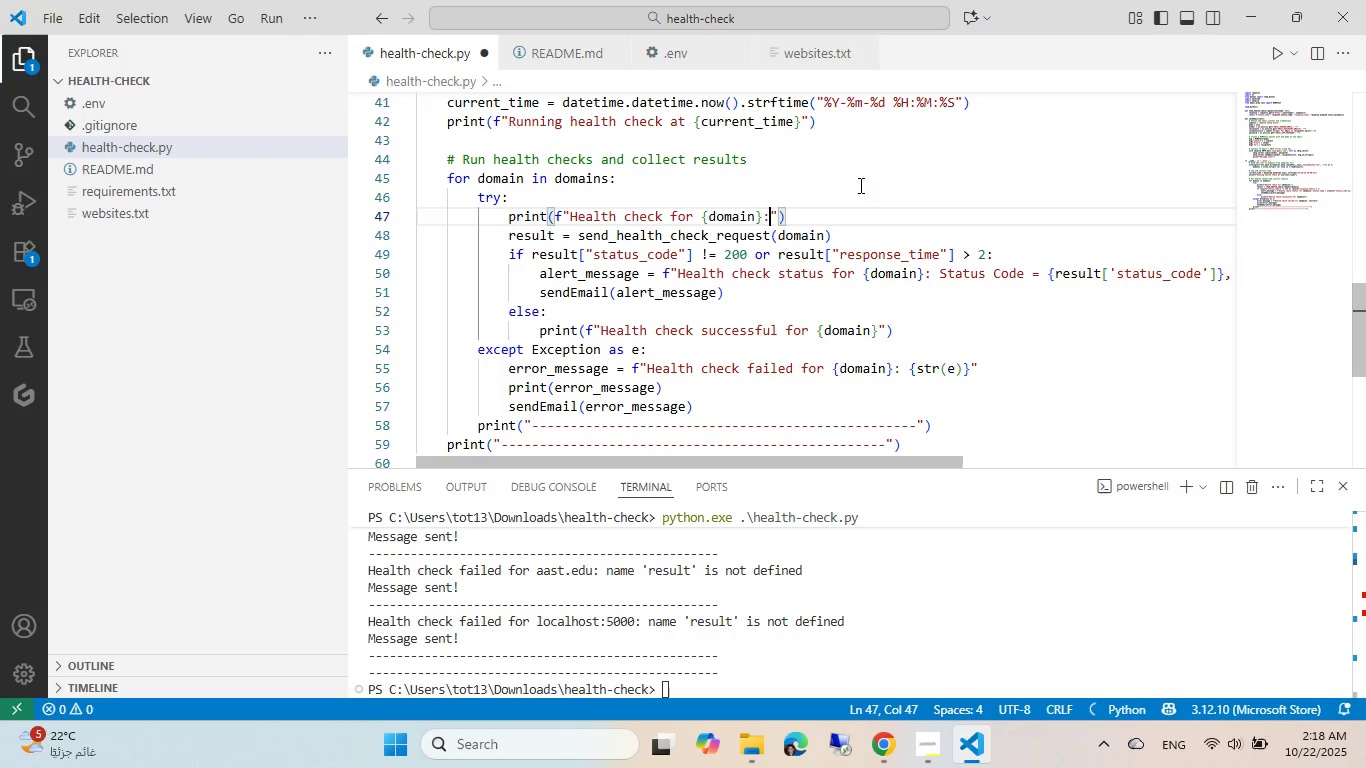 
key(Backspace)
 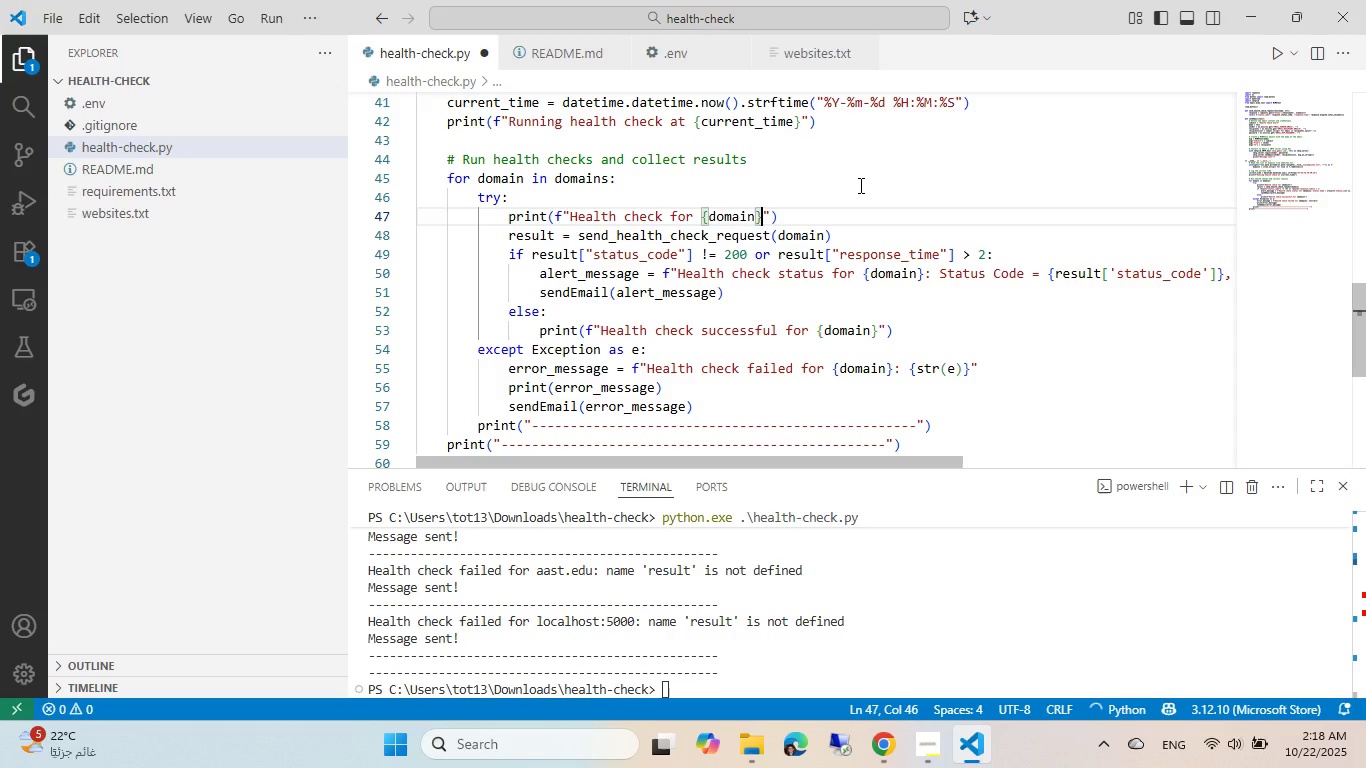 
key(Control+ControlLeft)
 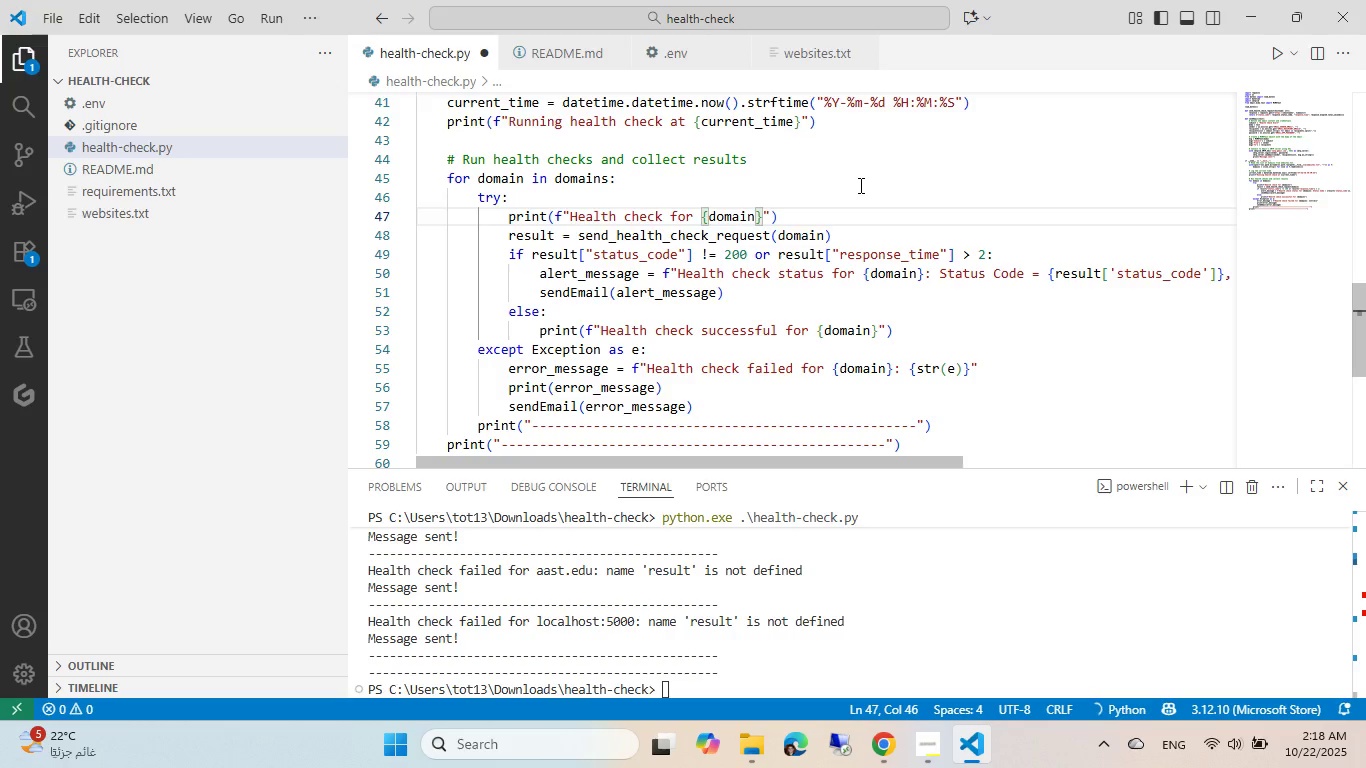 
key(Control+S)
 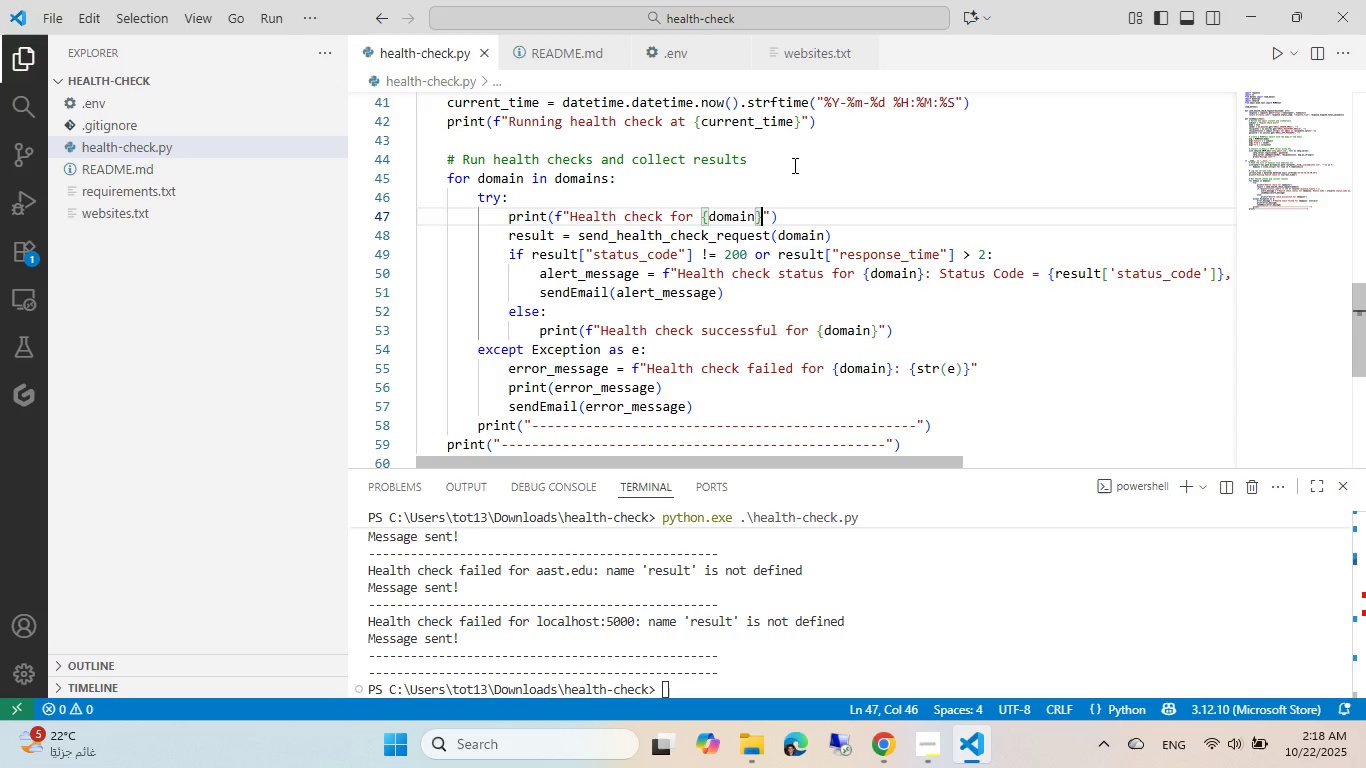 
wait(6.26)
 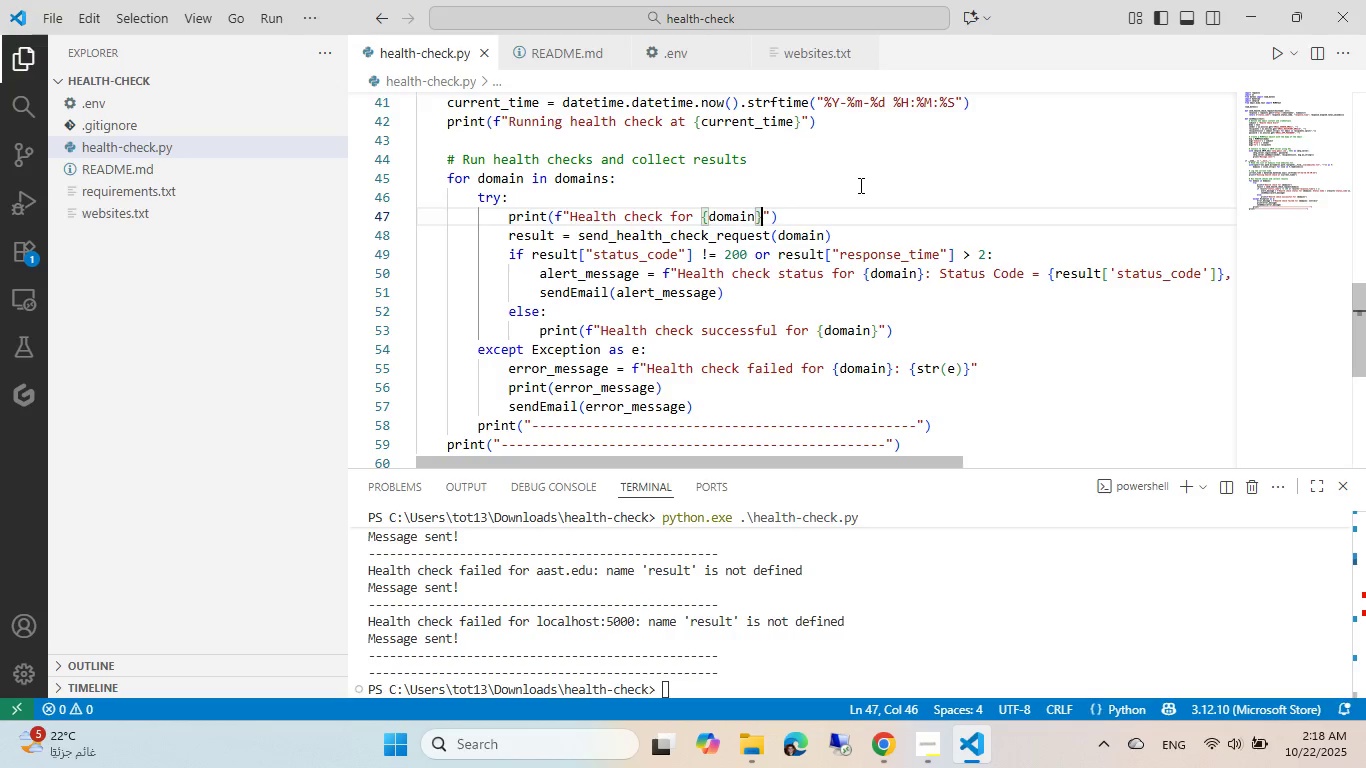 
left_click([647, 303])
 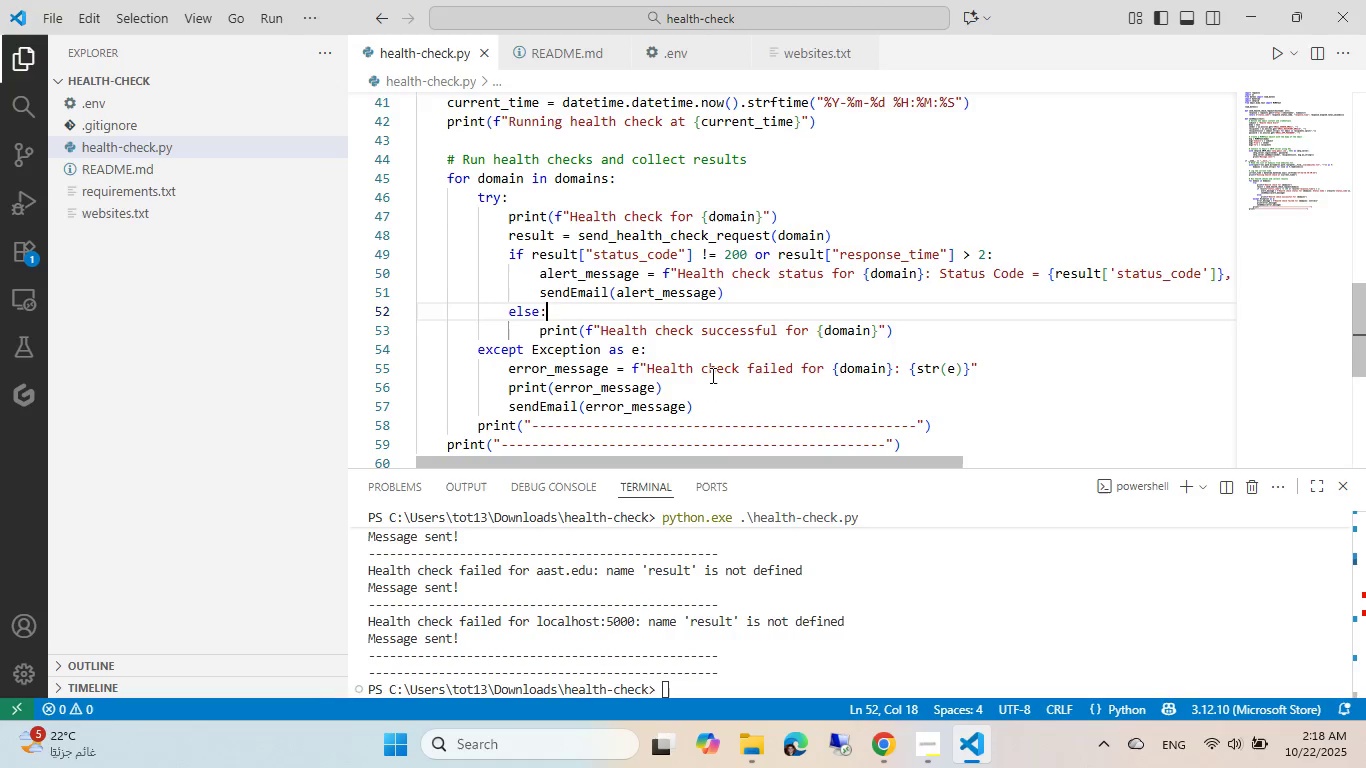 
wait(31.01)
 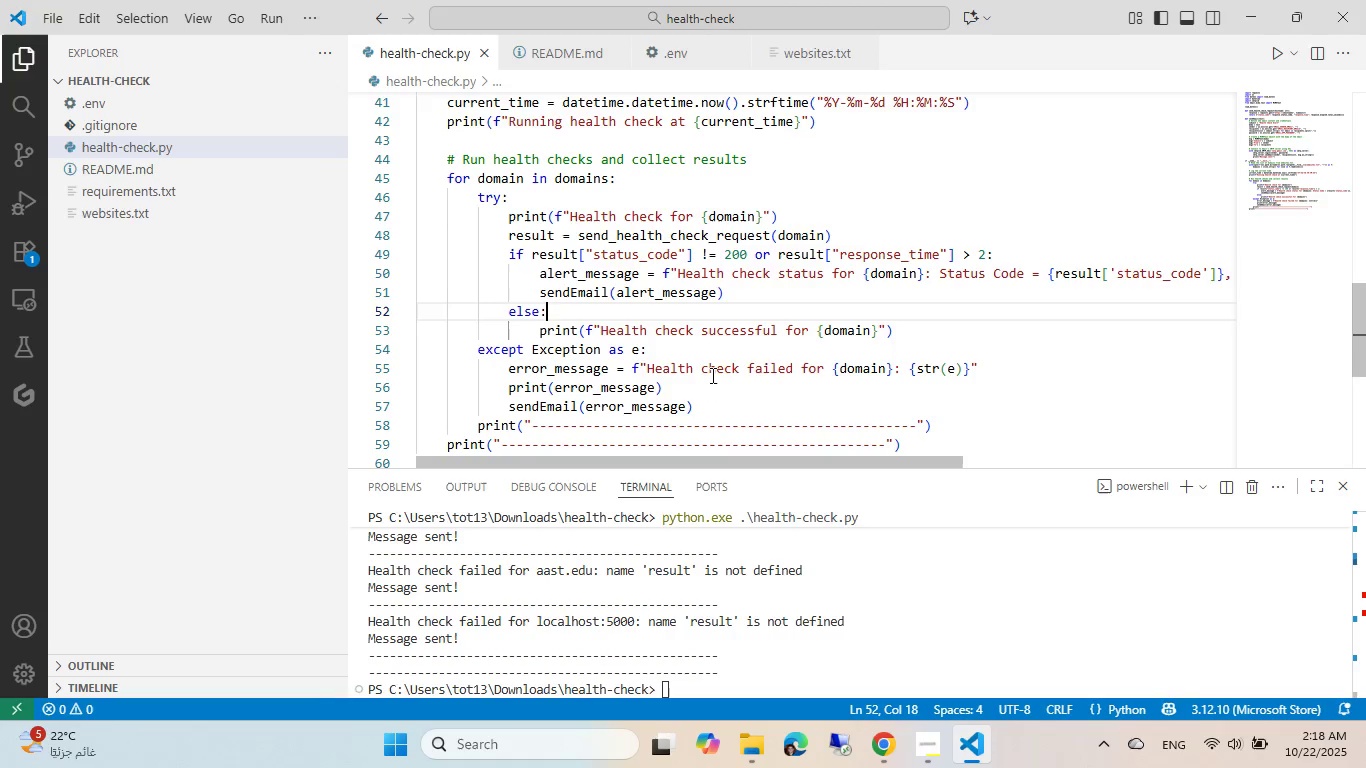 
double_click([797, 278])
 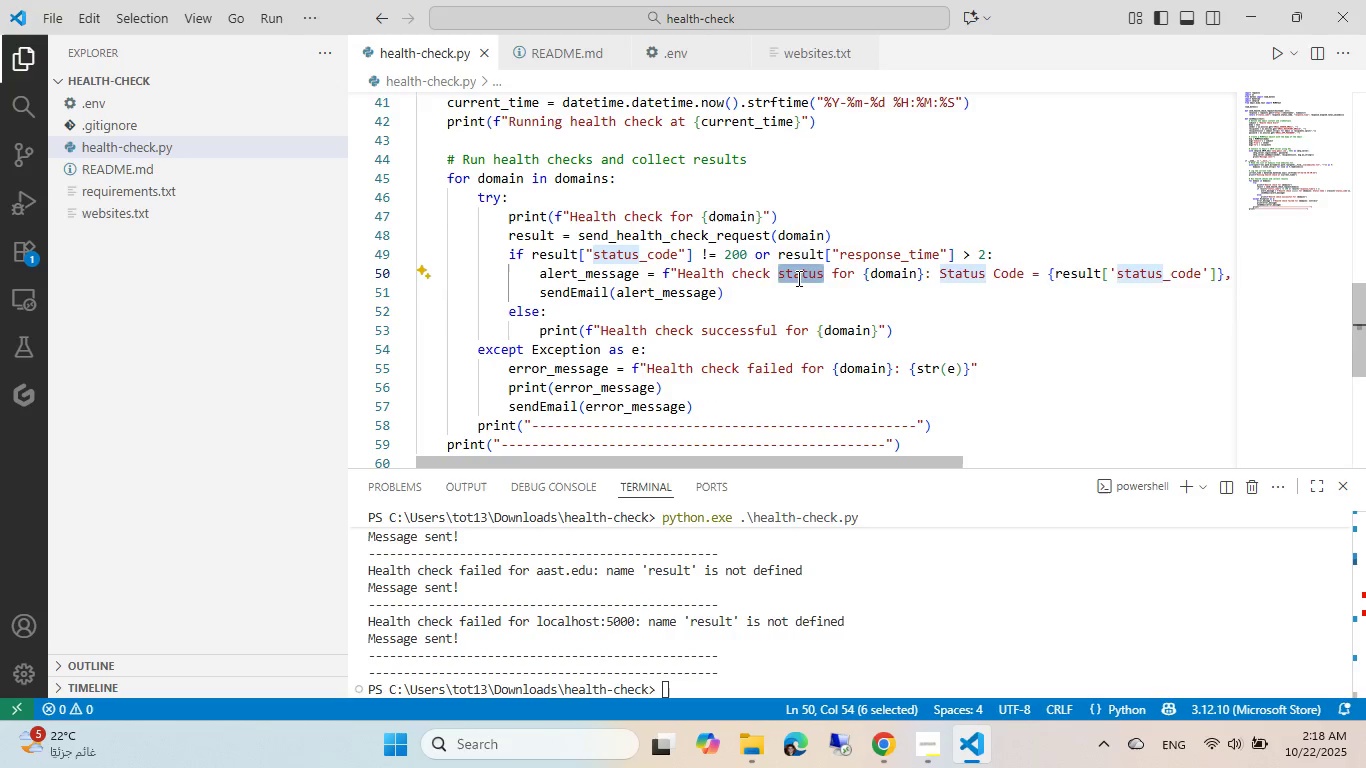 
key(Backspace)
 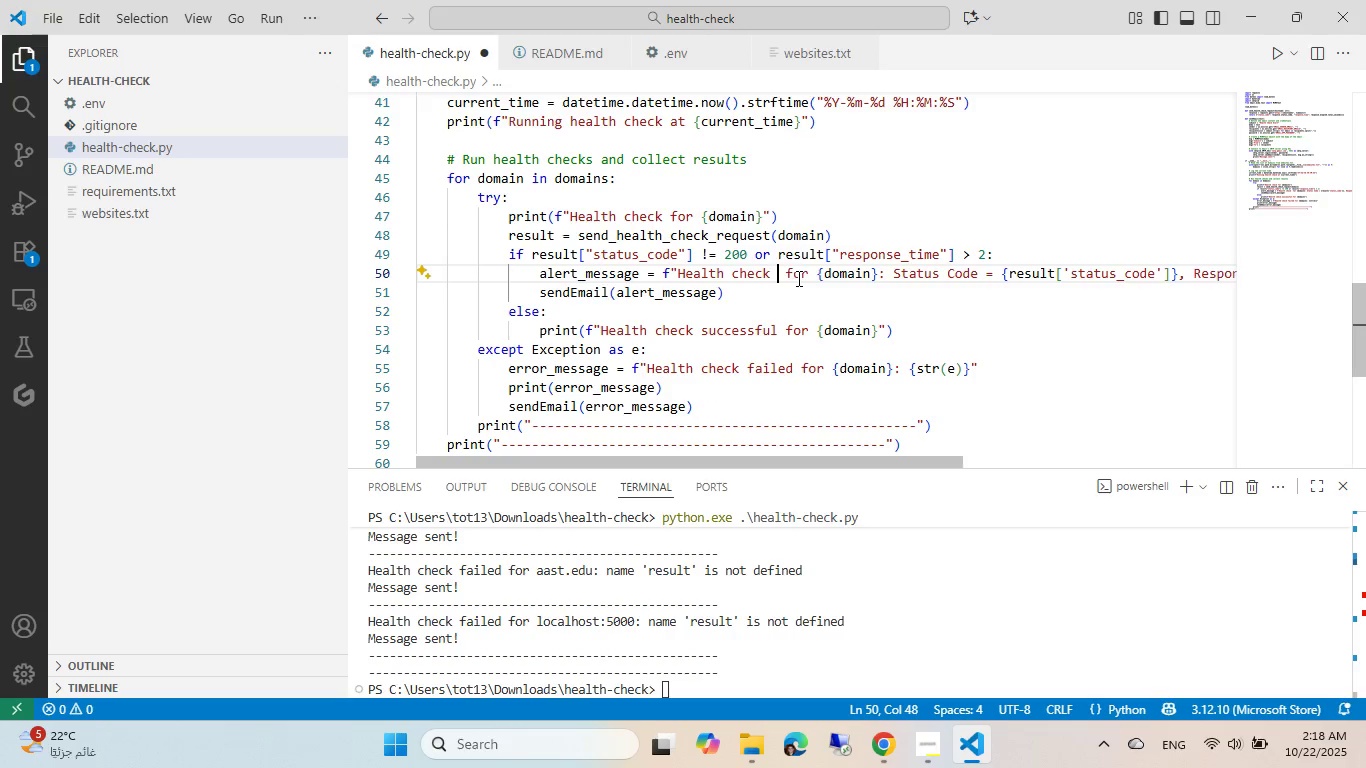 
key(Backspace)
 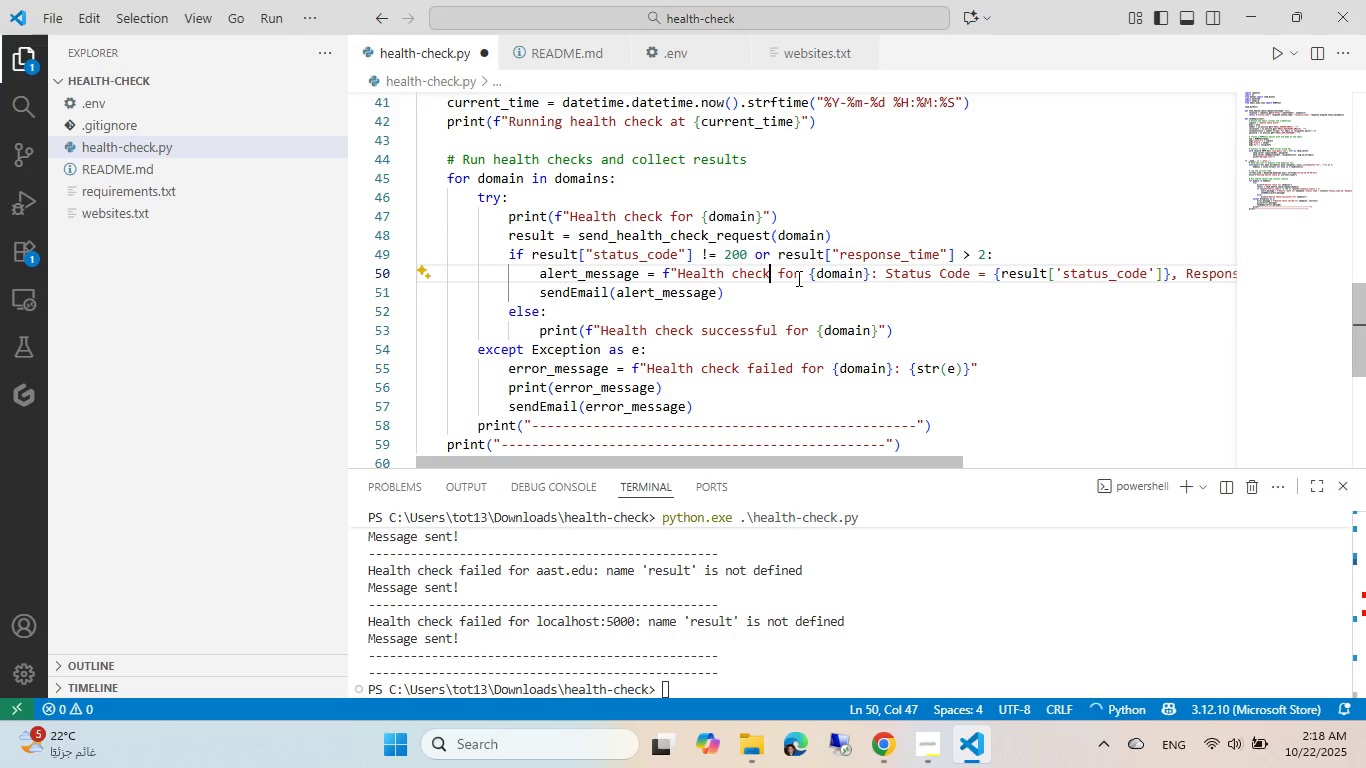 
key(Space)
 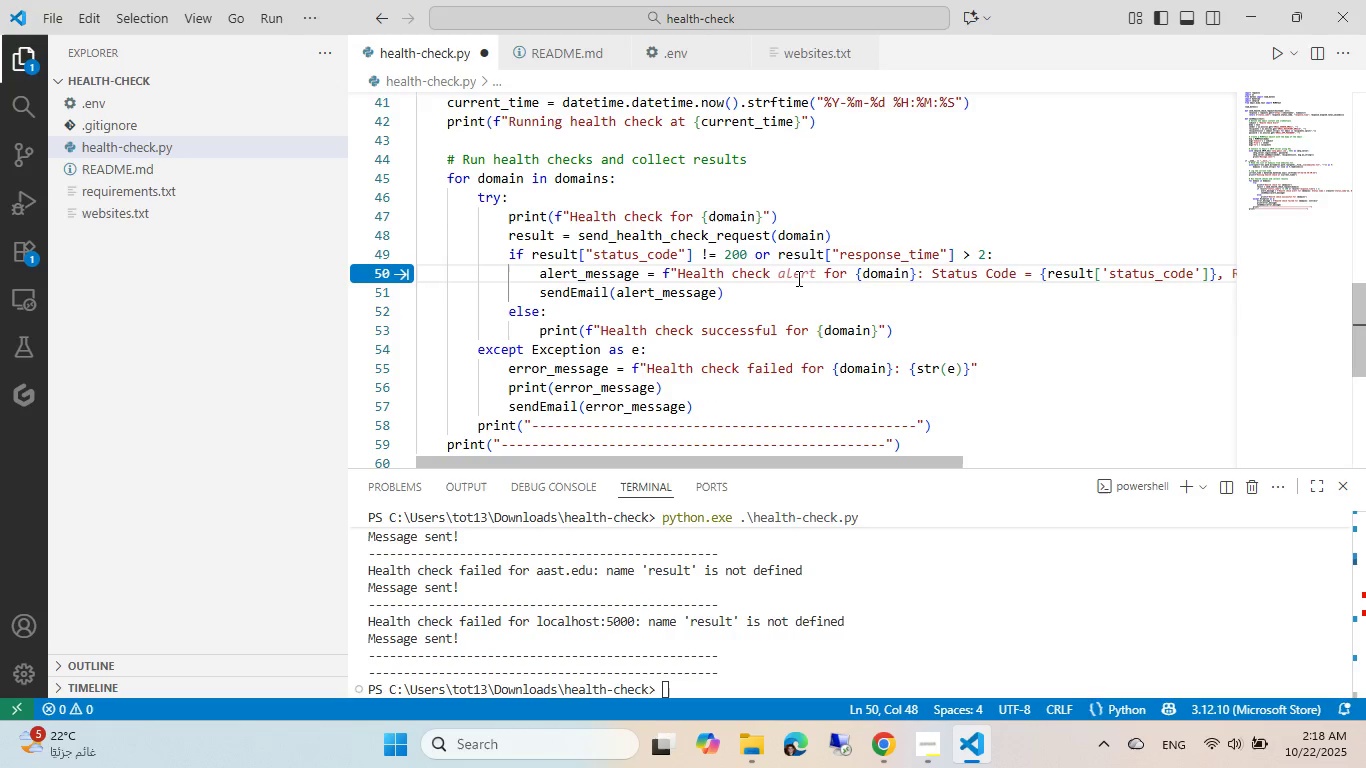 
key(Tab)
 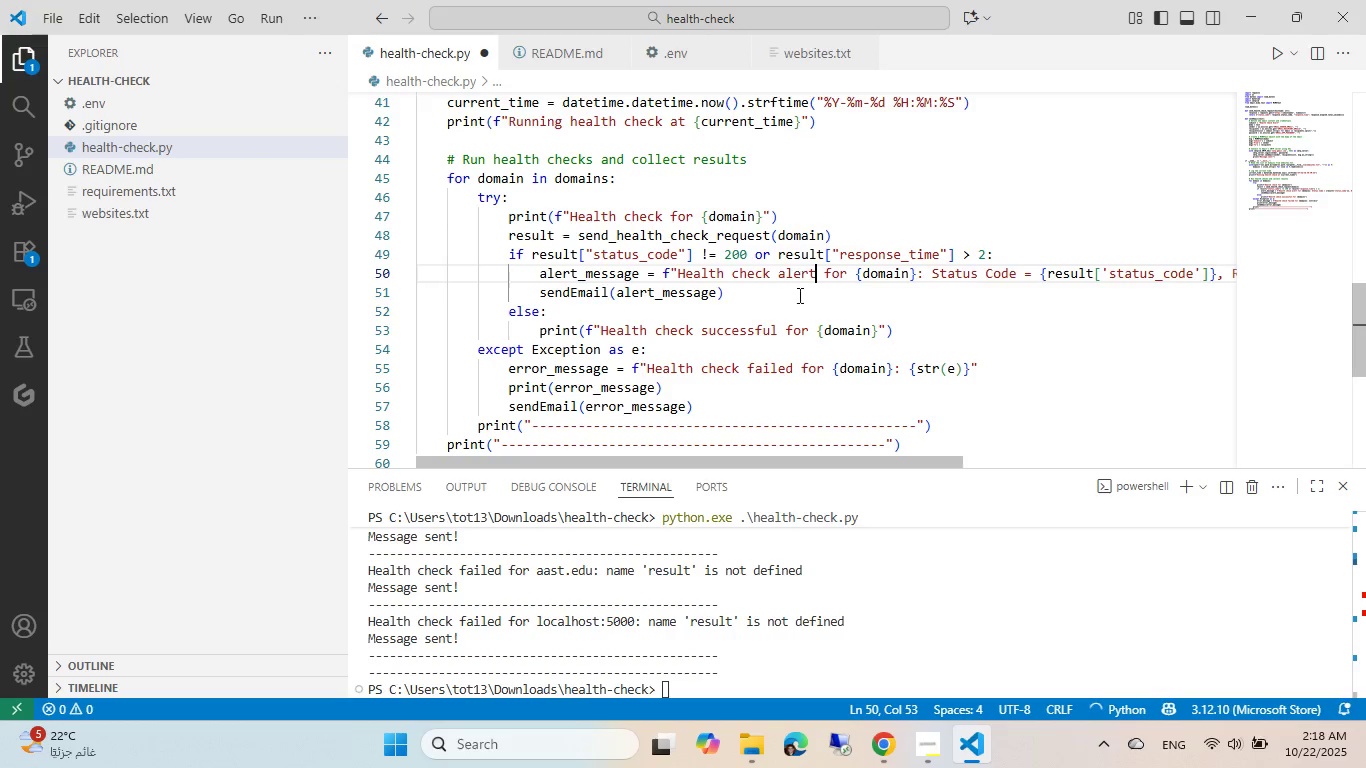 
key(Control+ControlLeft)
 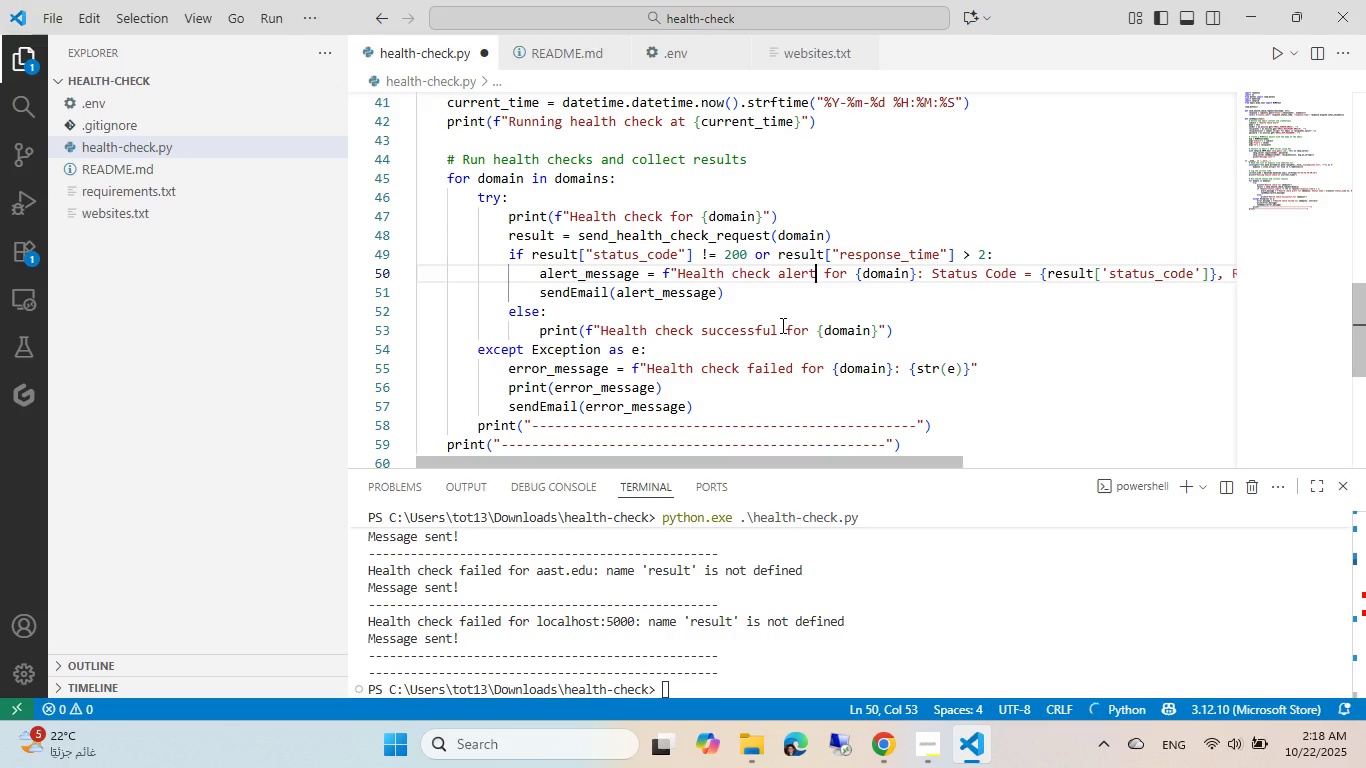 
key(Control+S)
 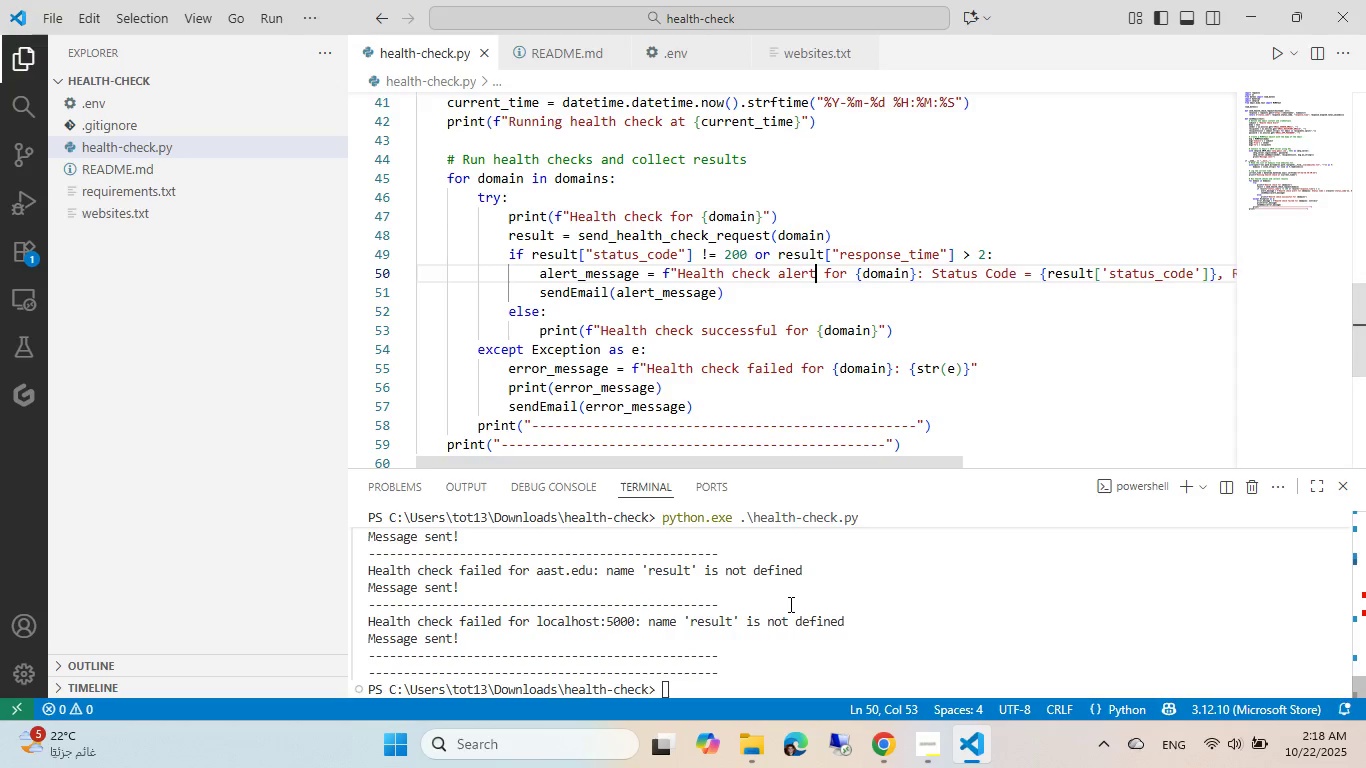 
key(Control+ArrowUp)
 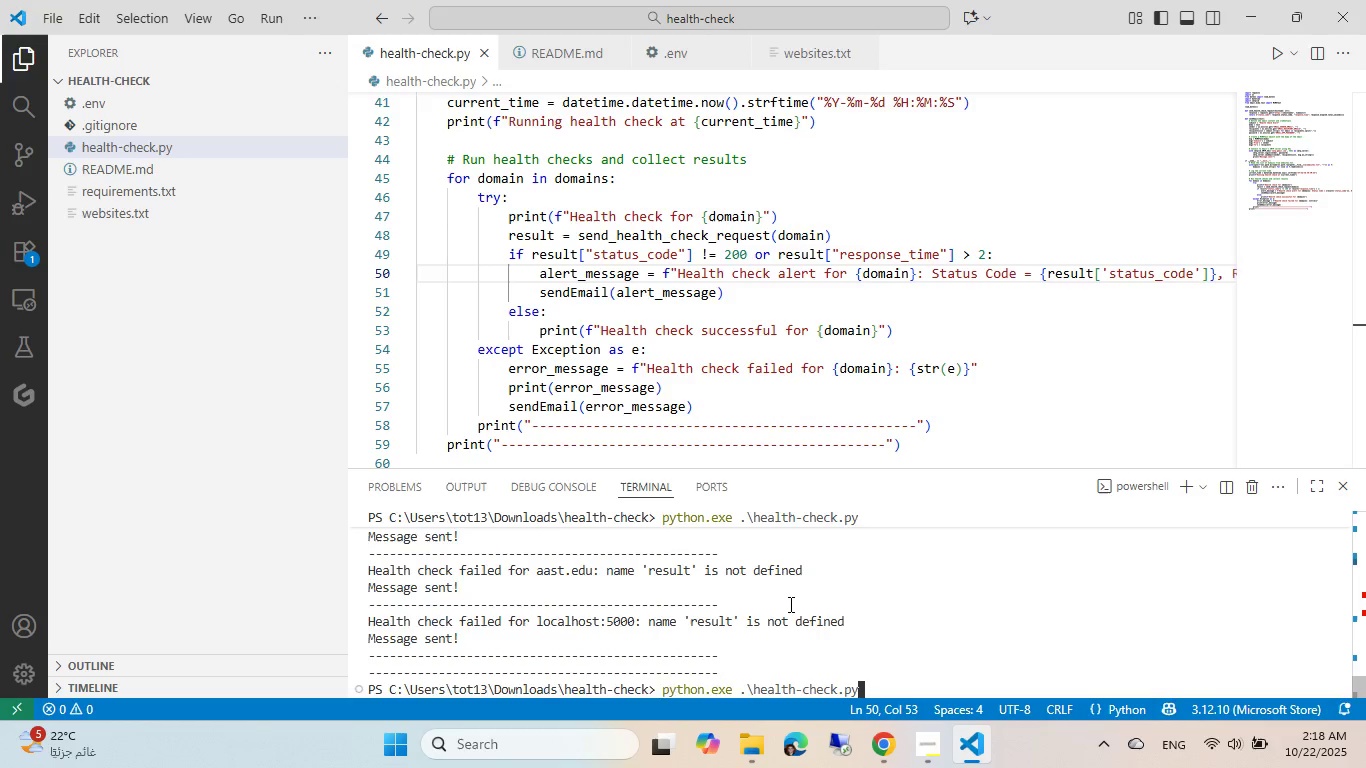 
key(Control+Enter)
 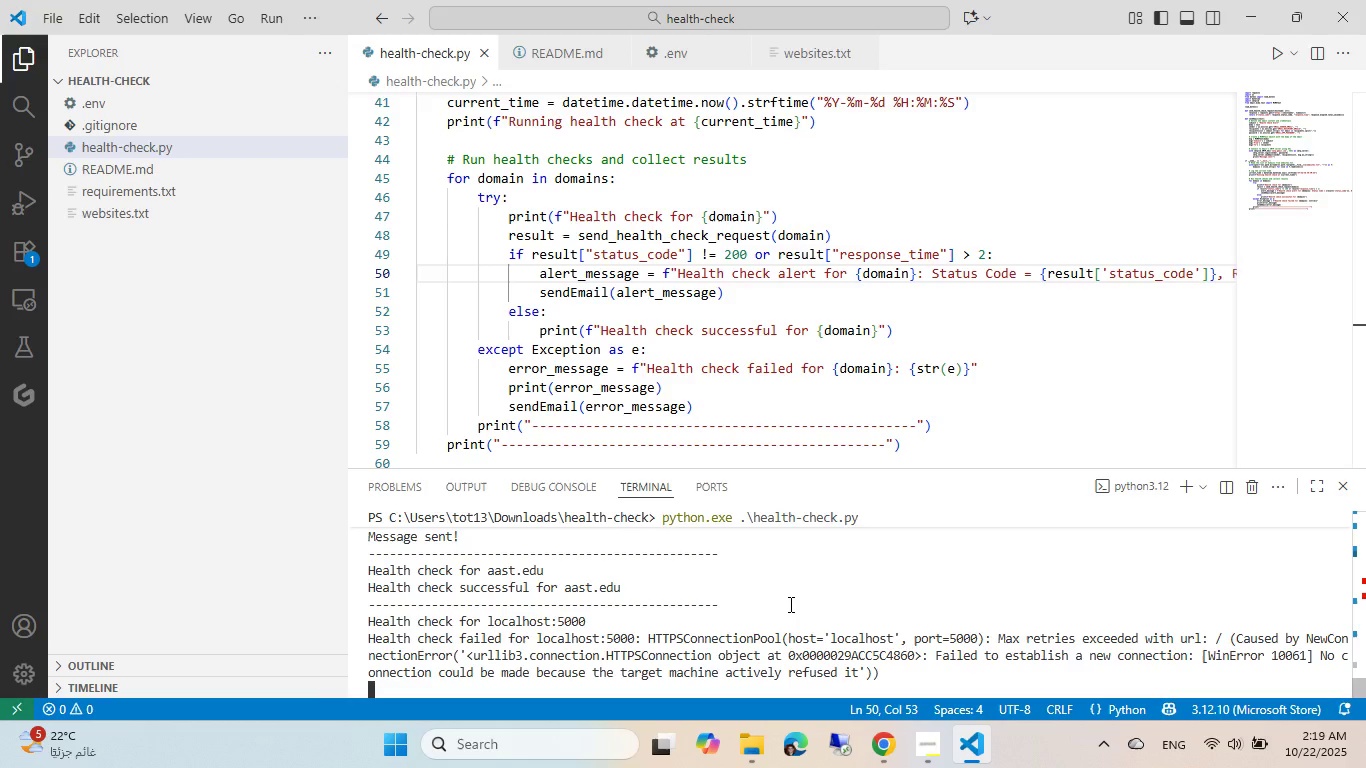 
wait(13.64)
 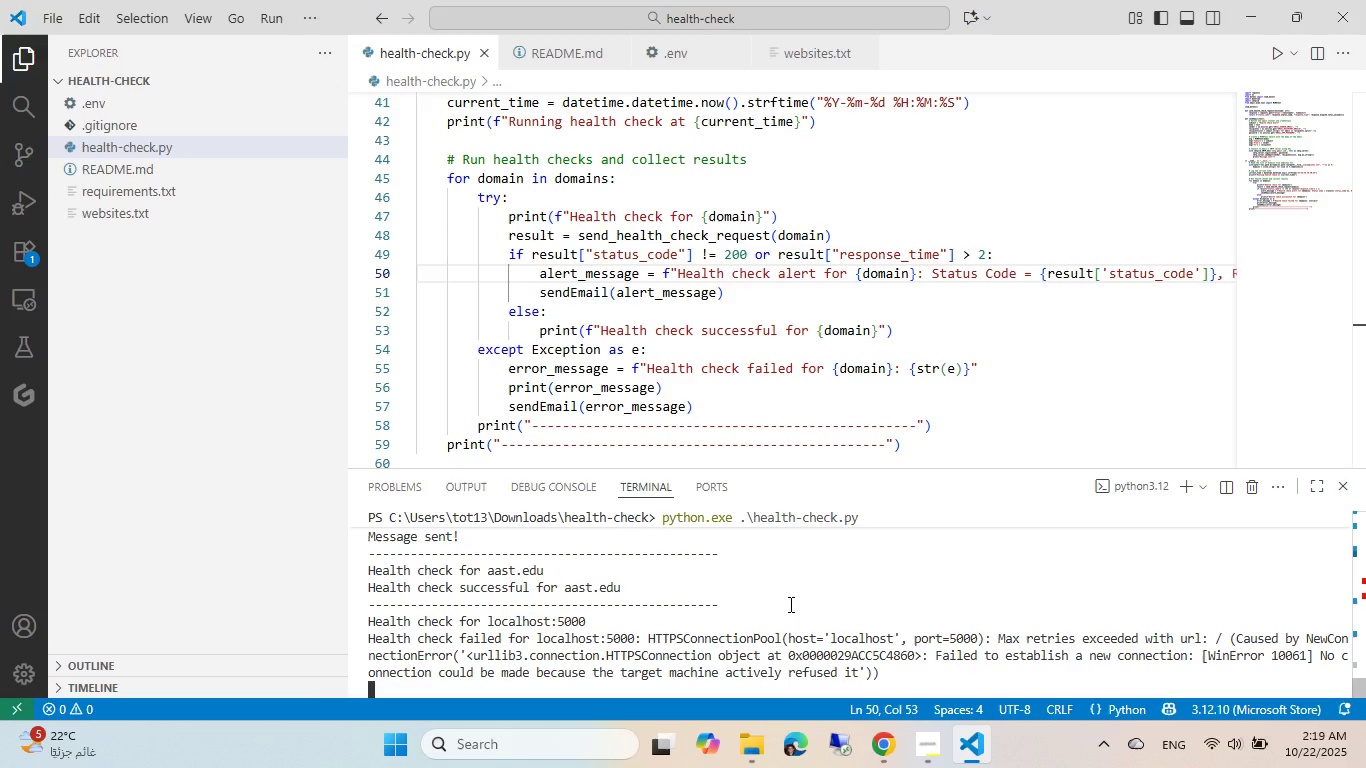 
scroll: coordinate [615, 577], scroll_direction: up, amount: 5.0
 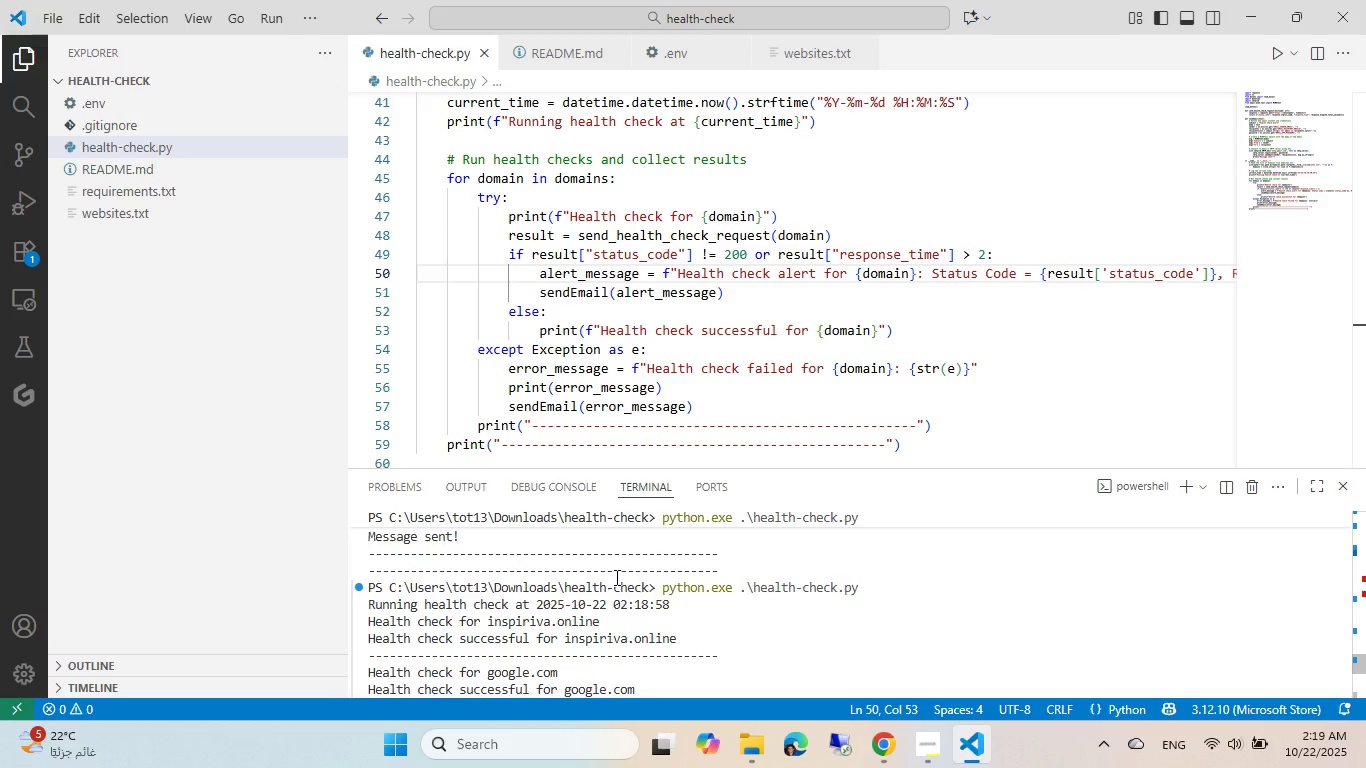 
scroll: coordinate [615, 577], scroll_direction: down, amount: 3.0
 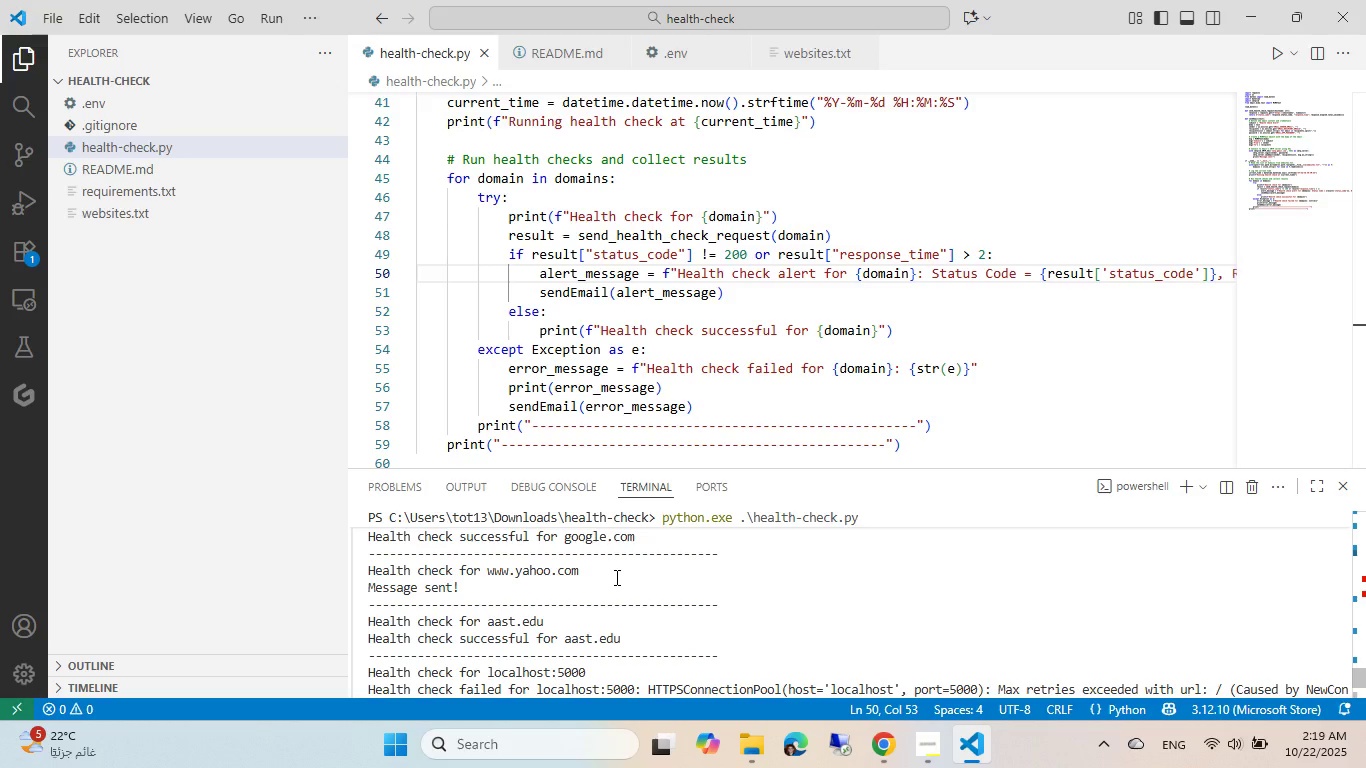 
wait(5.24)
 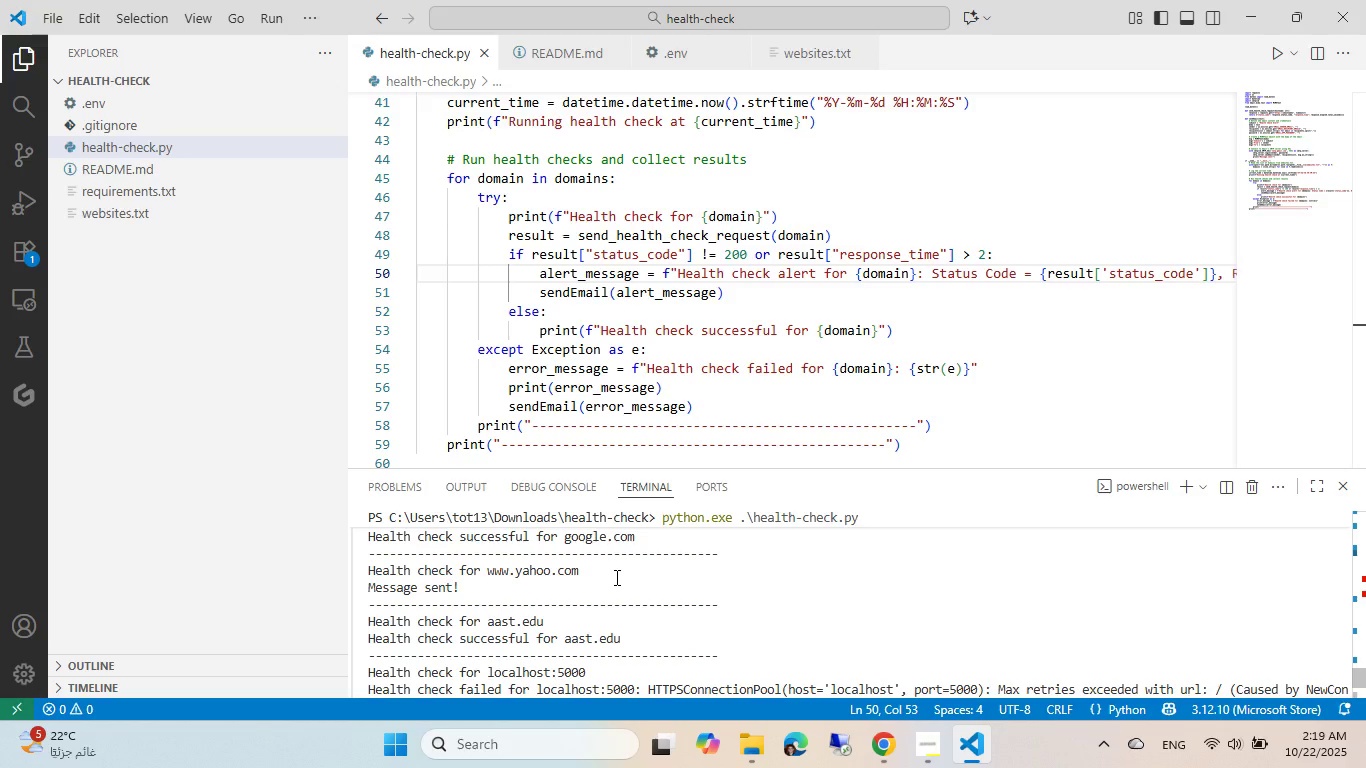 
scroll: coordinate [615, 577], scroll_direction: down, amount: 3.0
 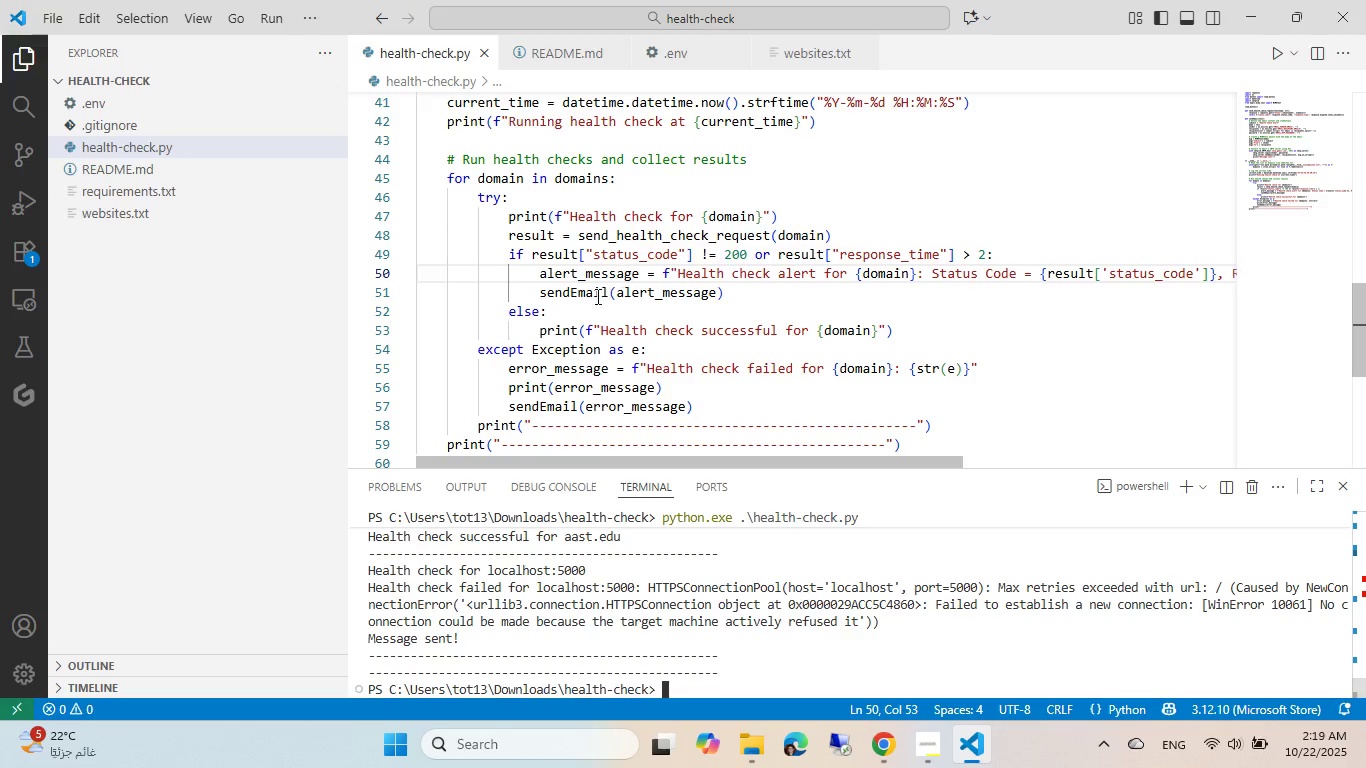 
left_click([542, 290])
 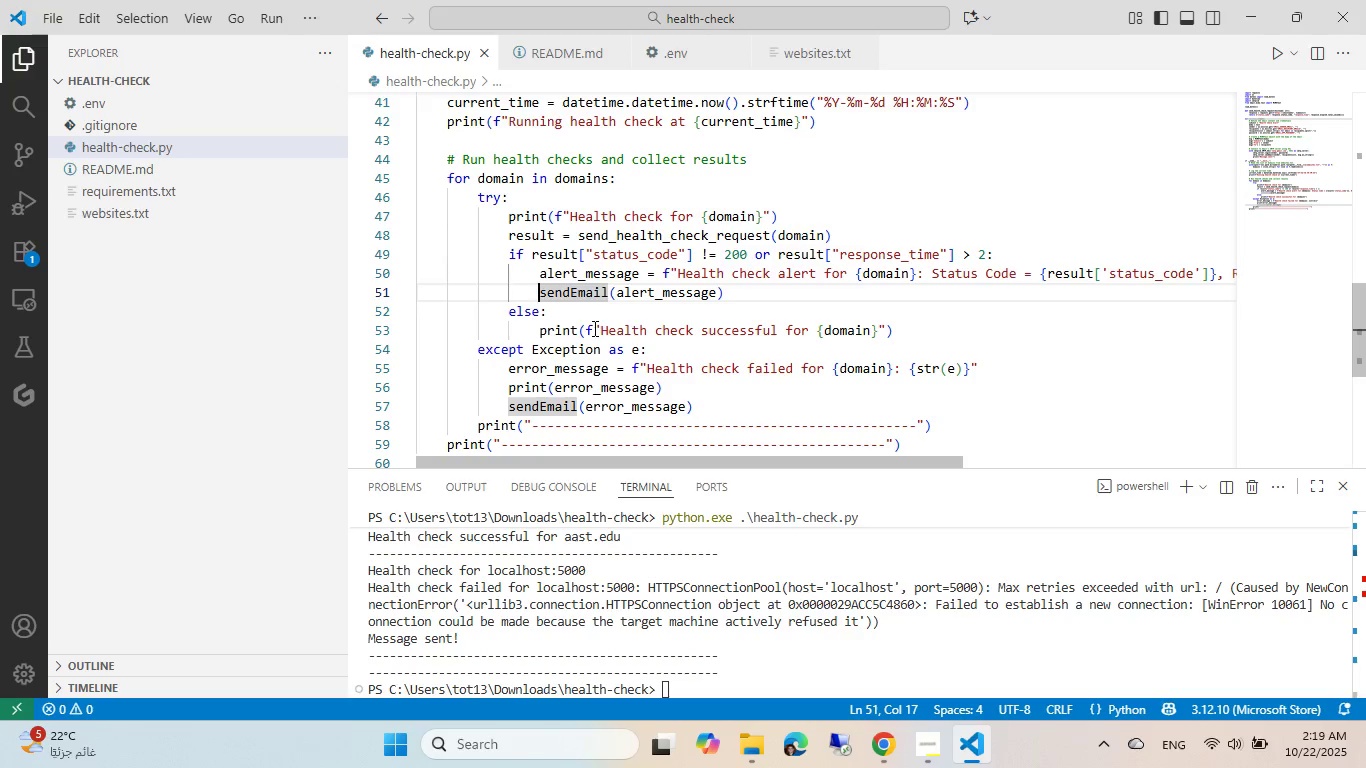 
key(Enter)
 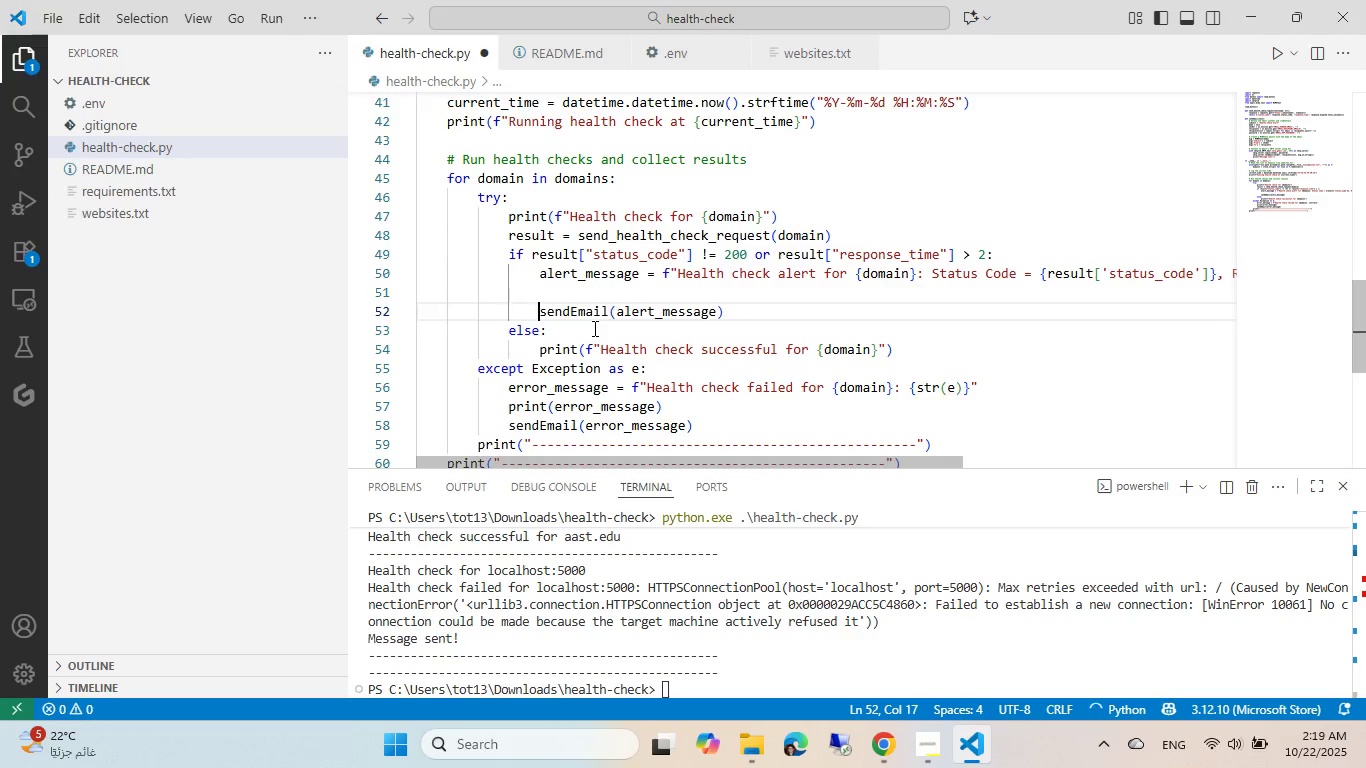 
key(ArrowUp)
 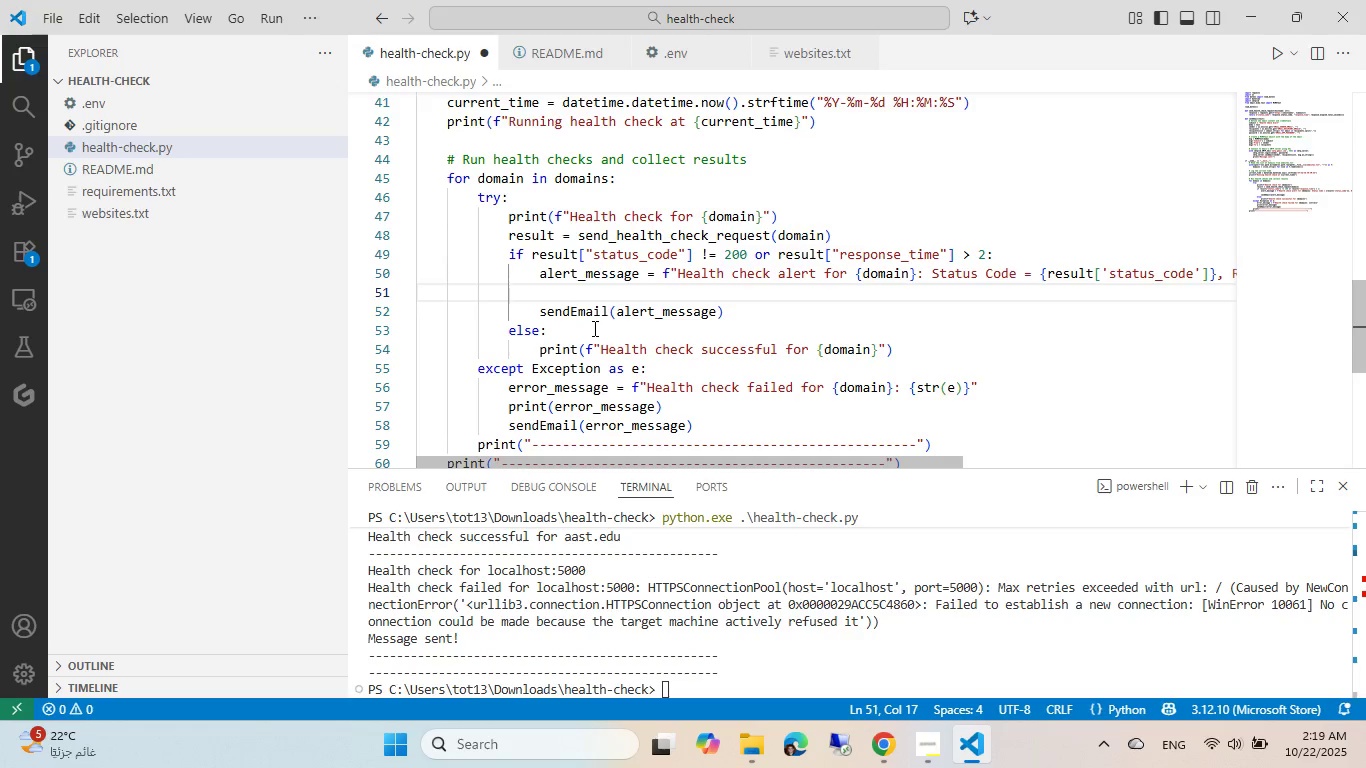 
type(pr)
key(Tab)
key(Tab)
 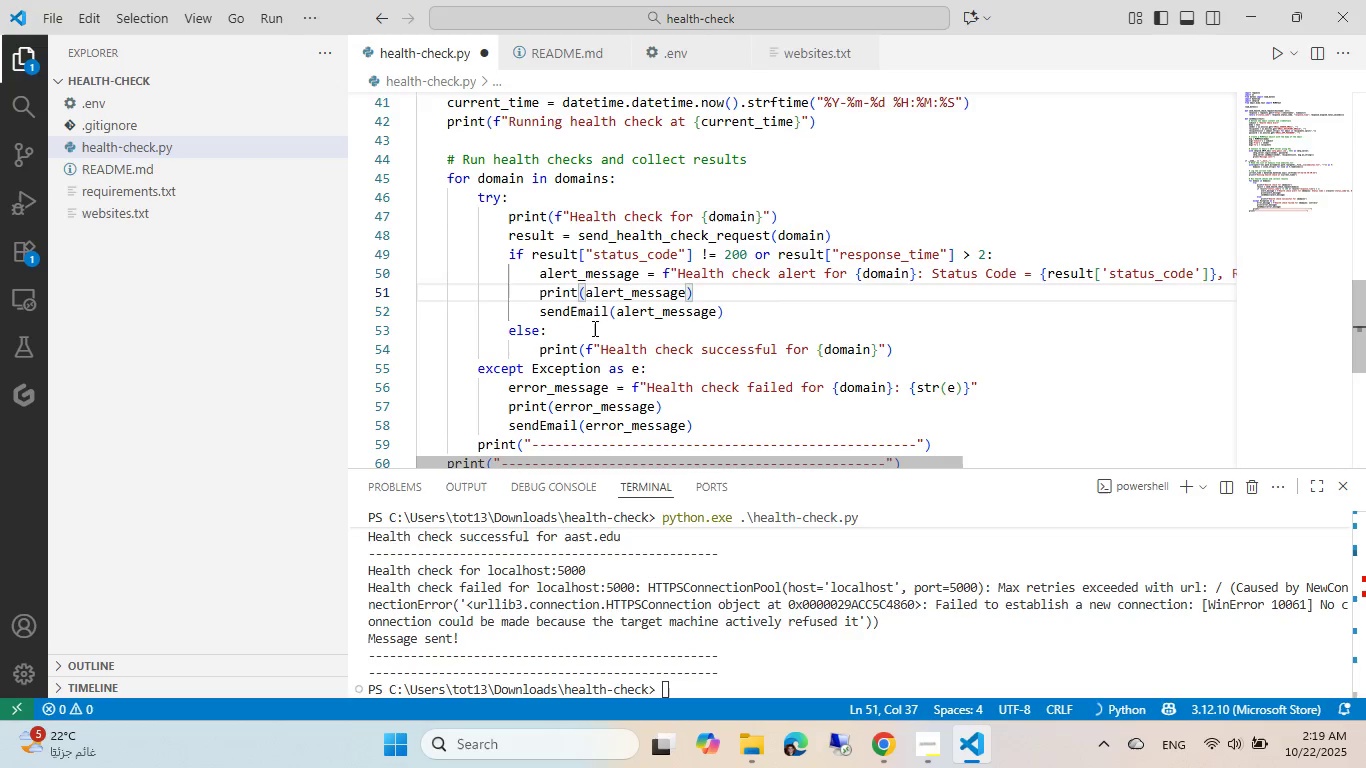 
key(Control+ControlLeft)
 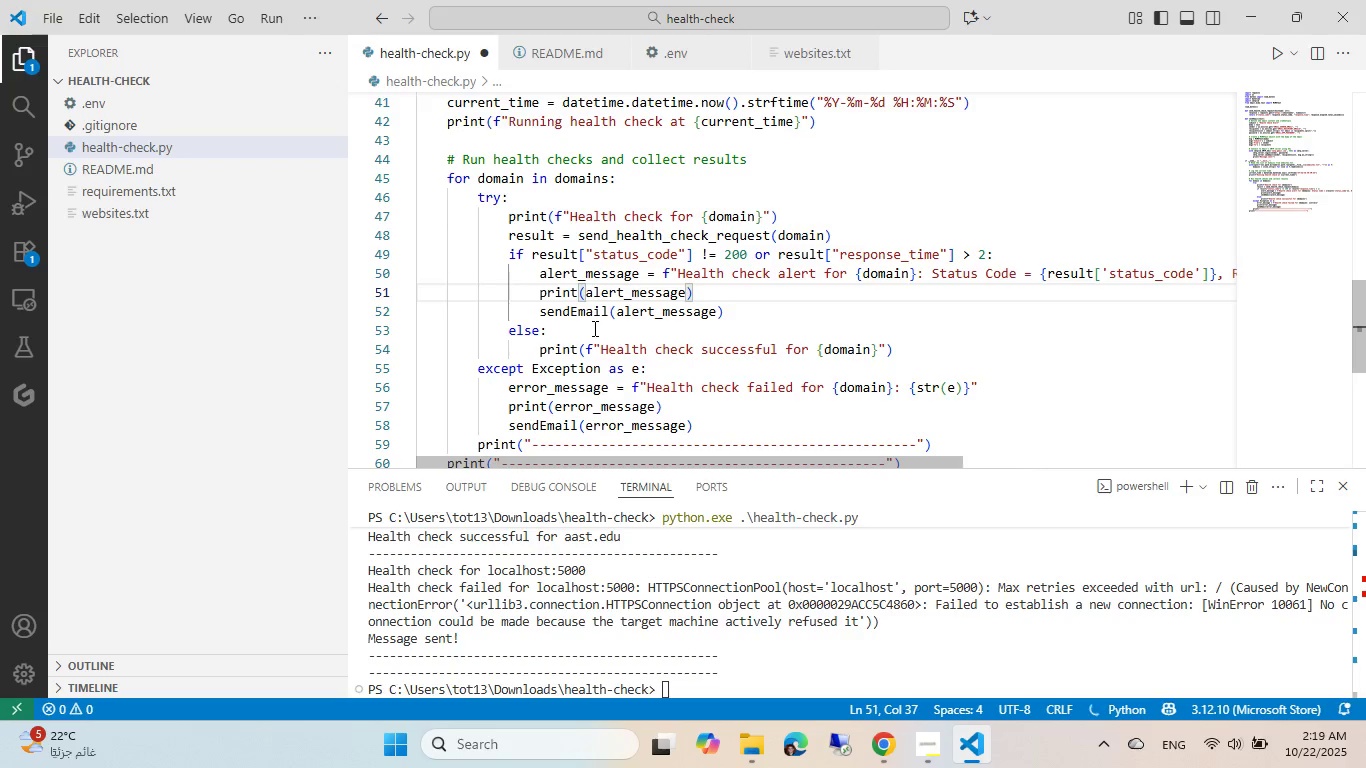 
key(Control+S)
 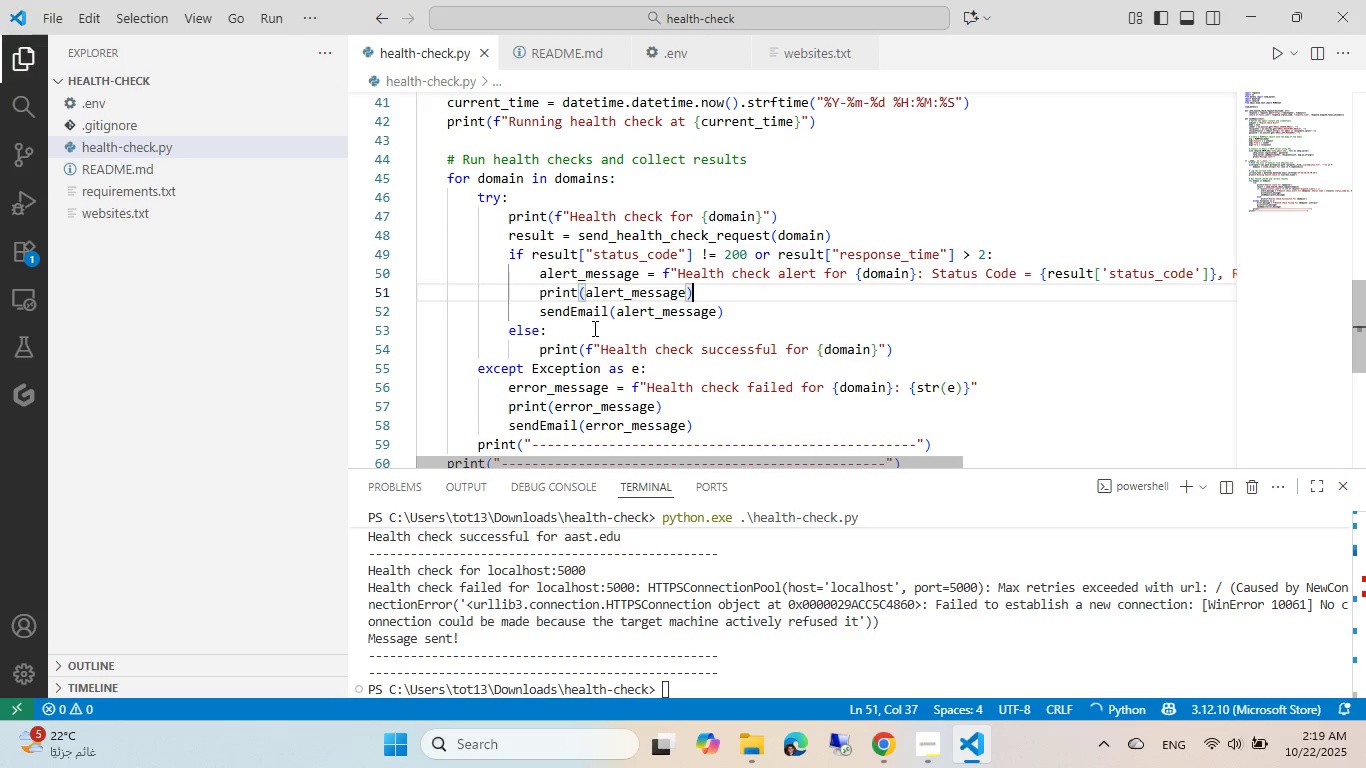 
scroll: coordinate [593, 328], scroll_direction: down, amount: 1.0
 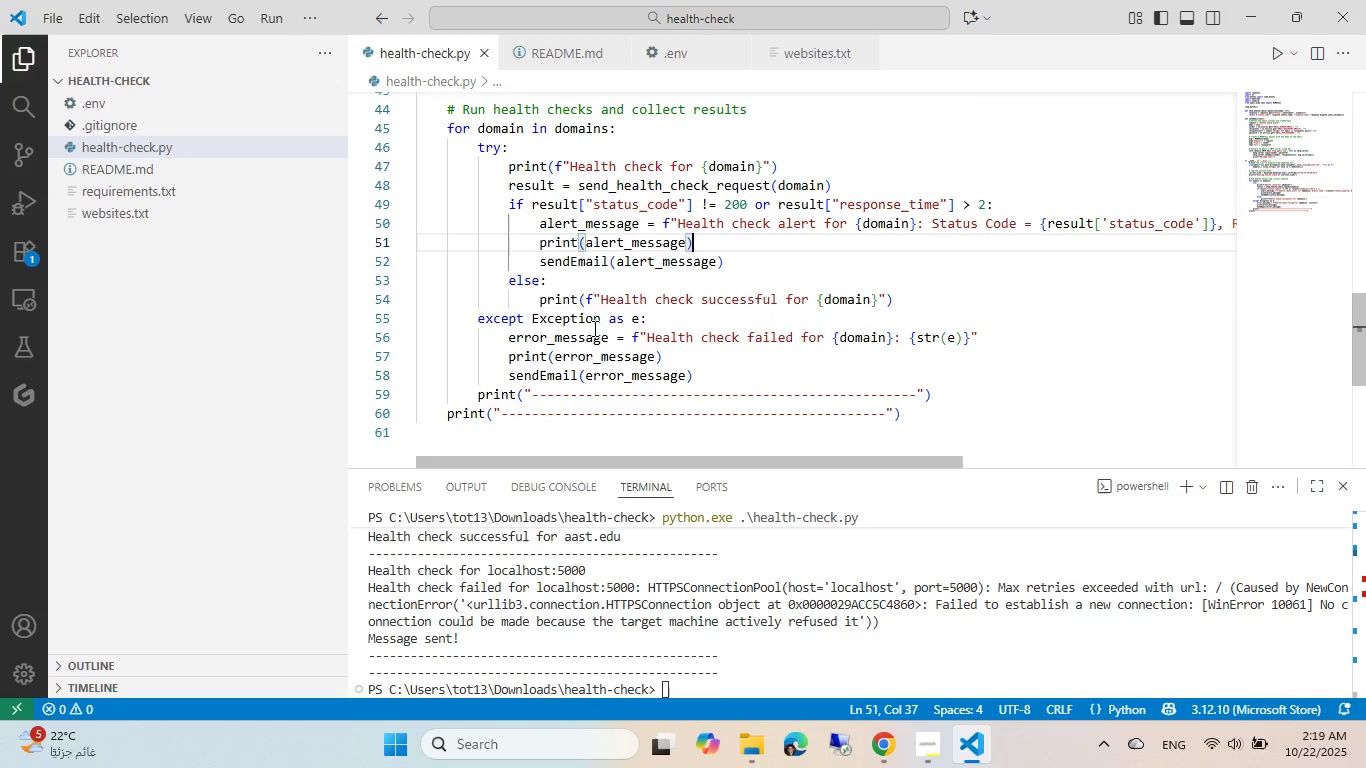 
left_click([701, 583])
 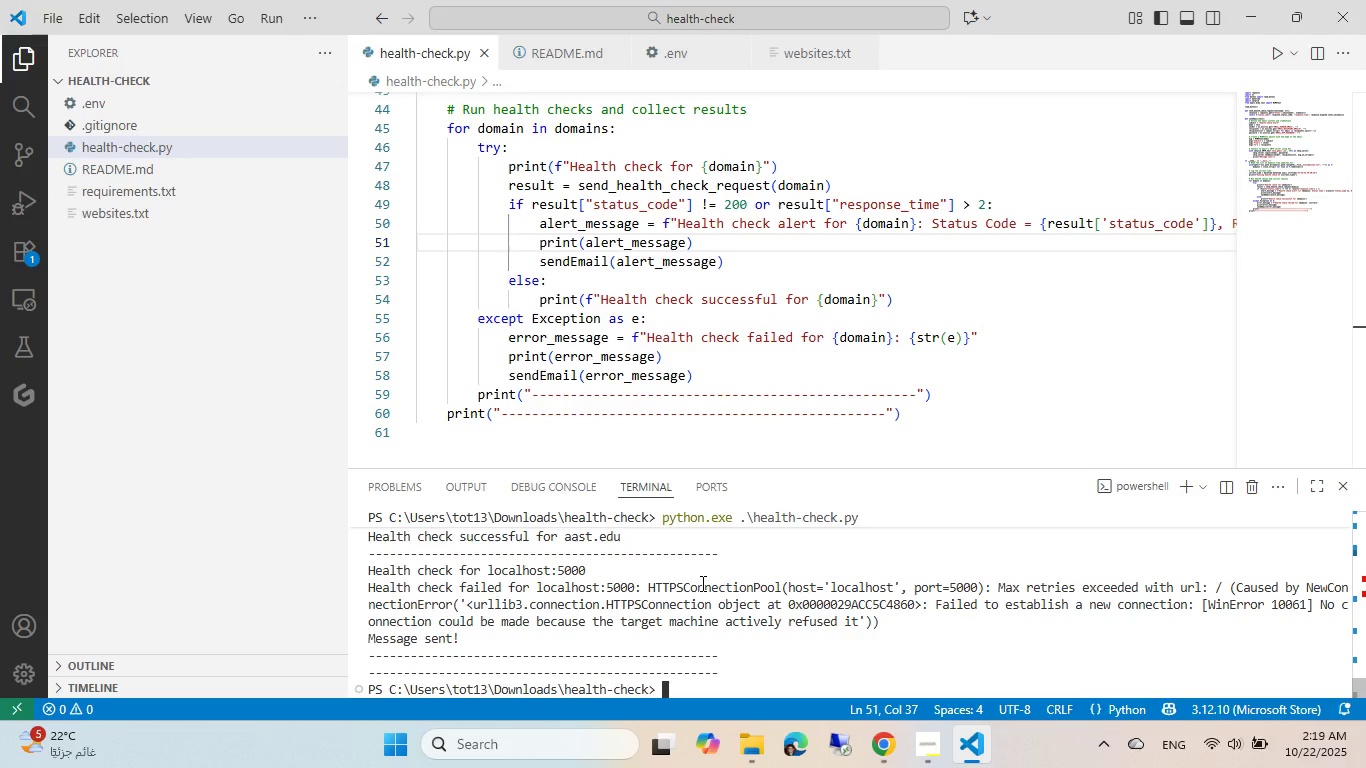 
key(ArrowUp)
 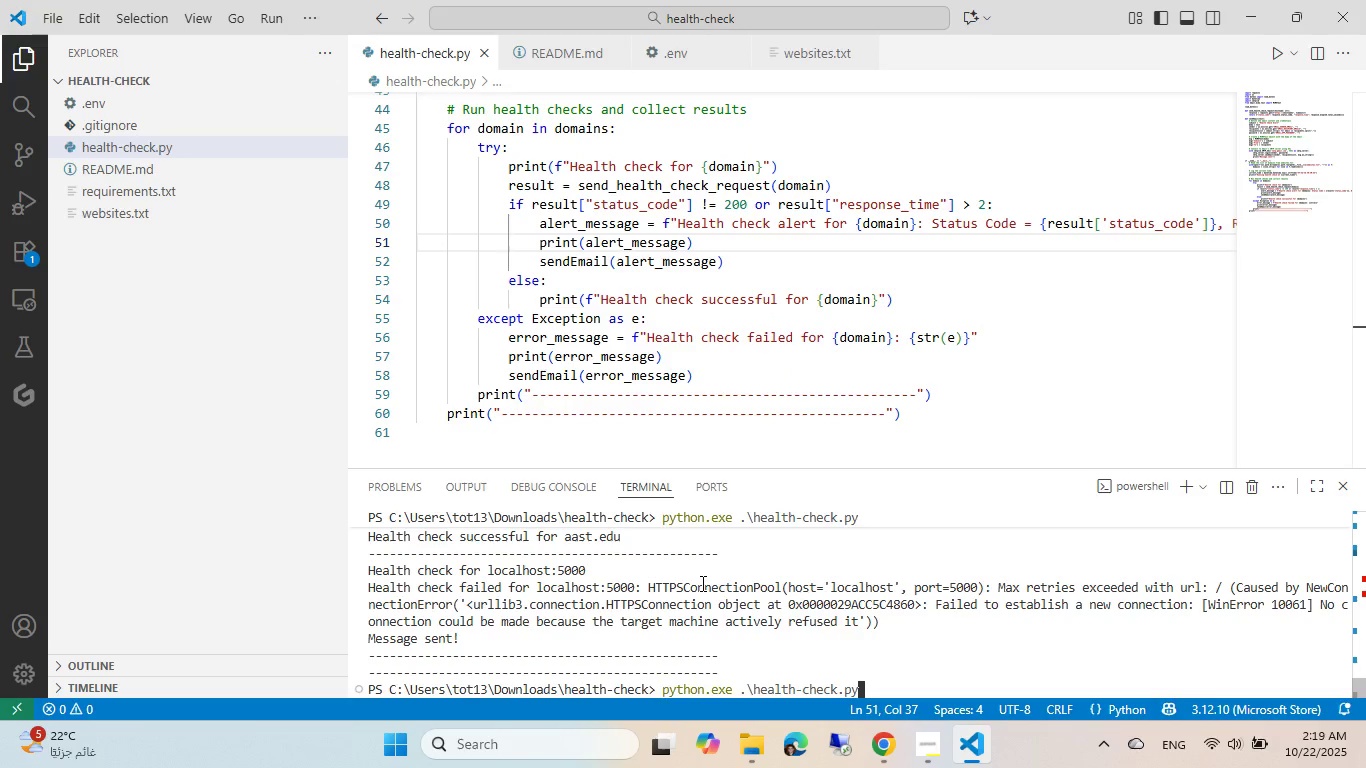 
key(Enter)
 